 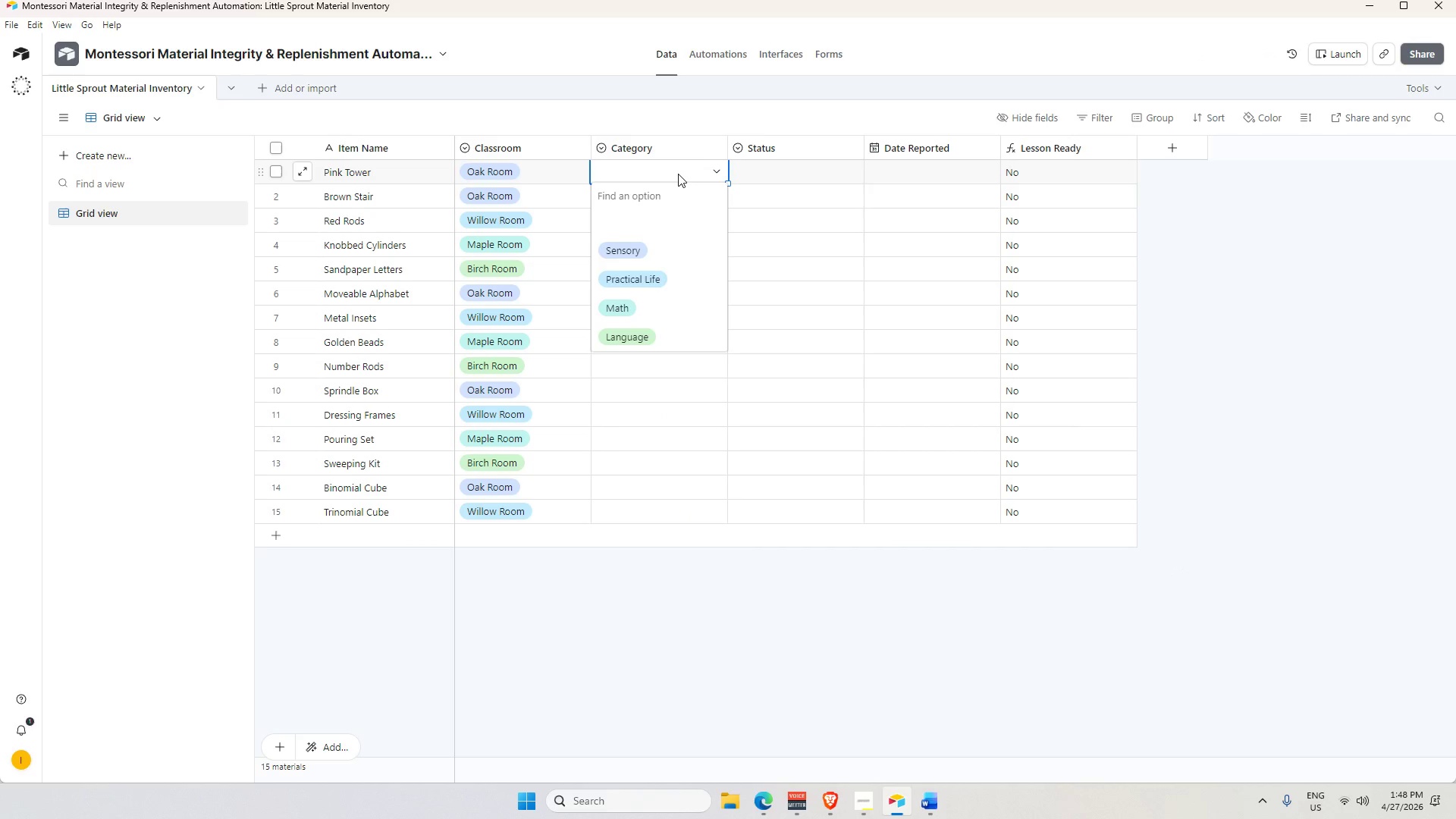 
key(Alt+Tab)
 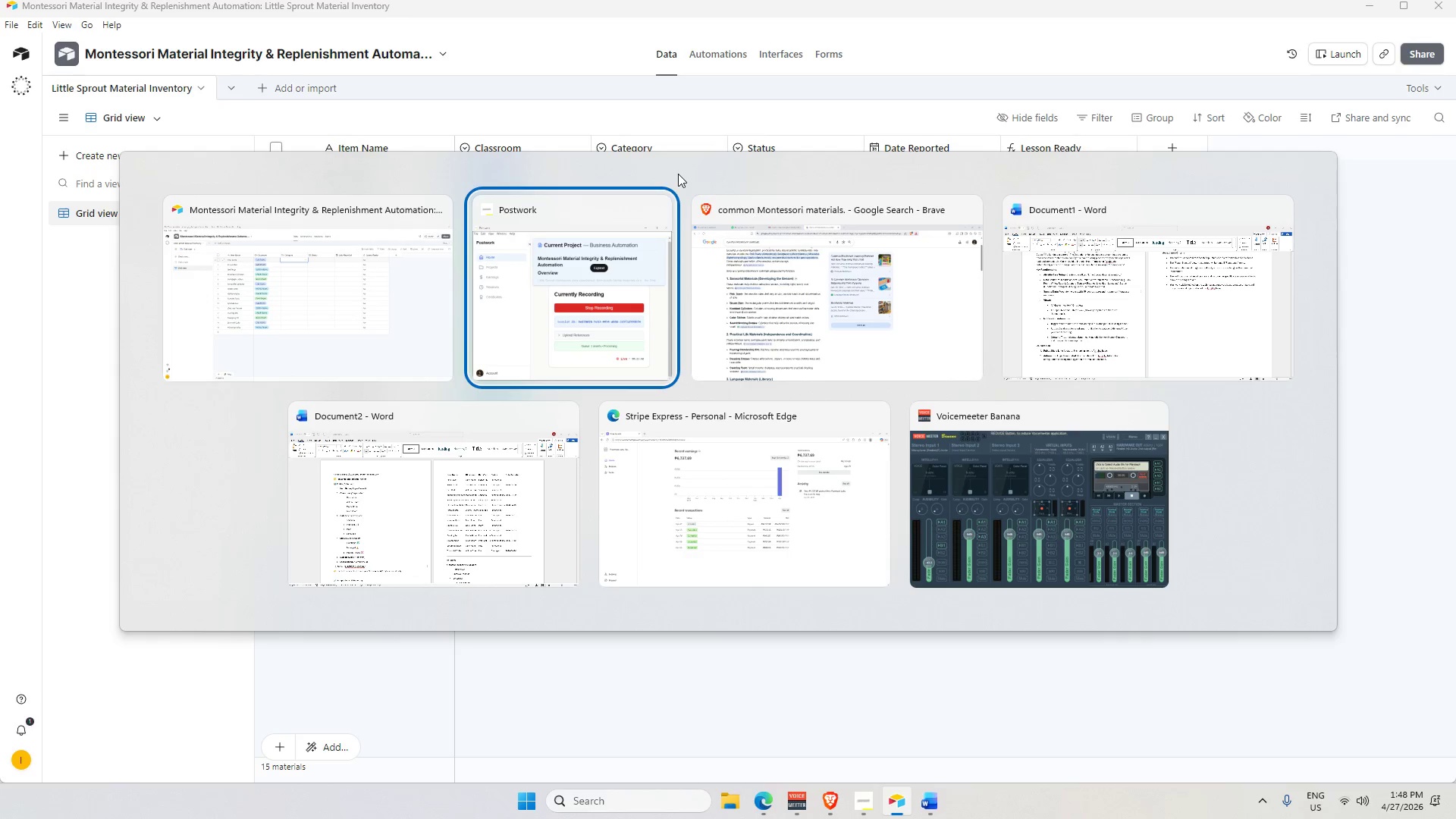 
key(Alt+Tab)
 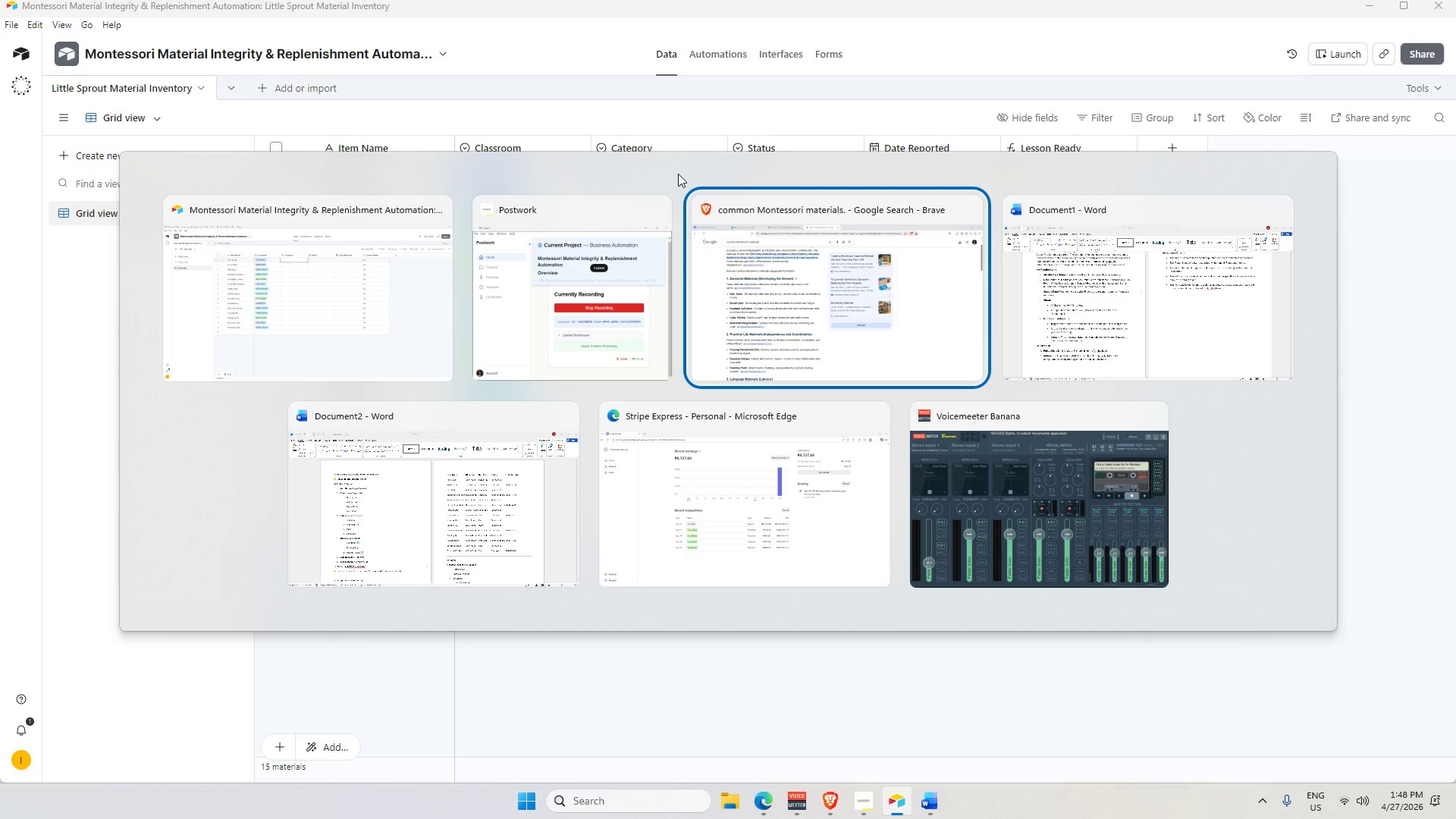 
key(Alt+Tab)
 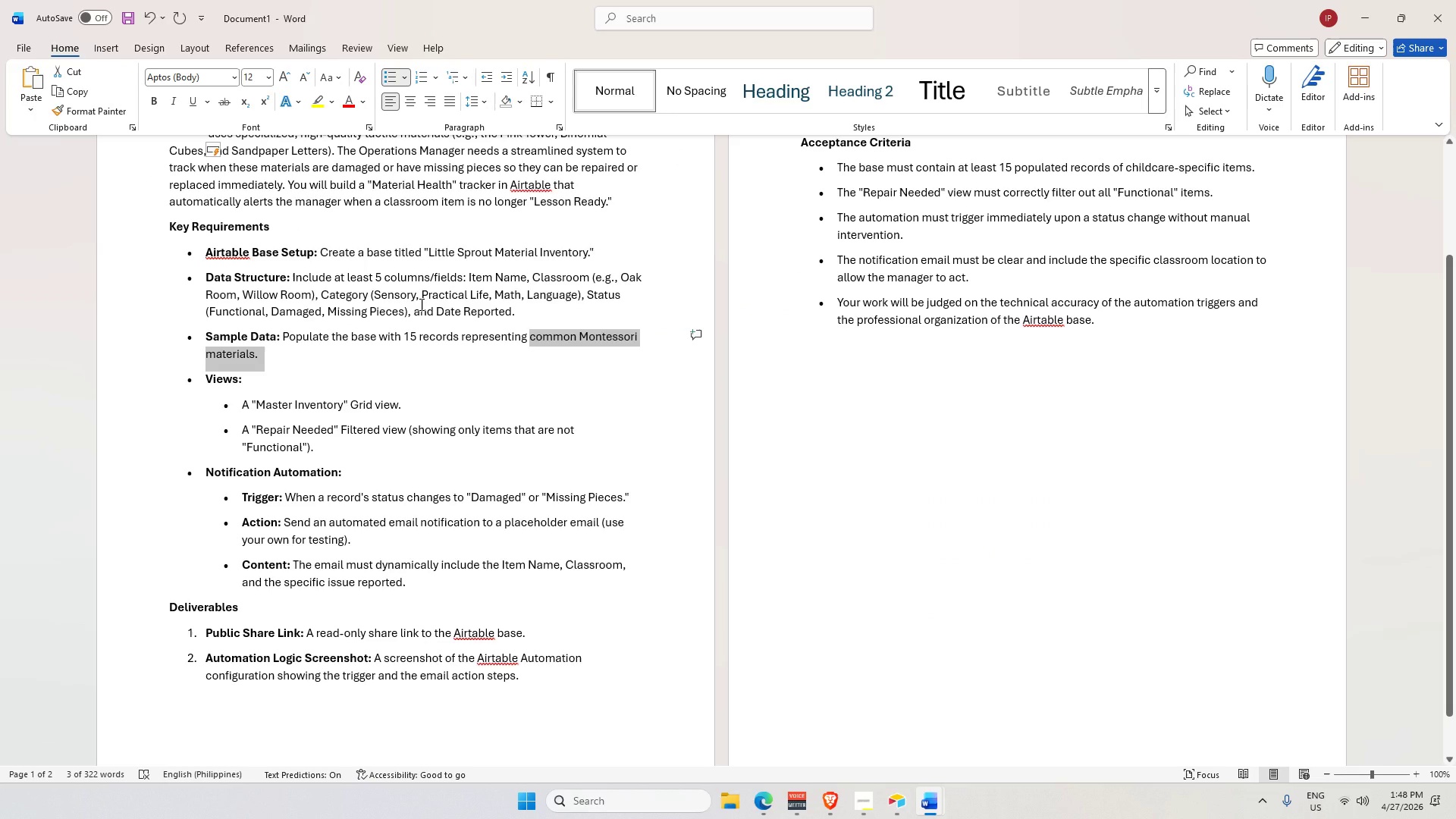 
wait(5.53)
 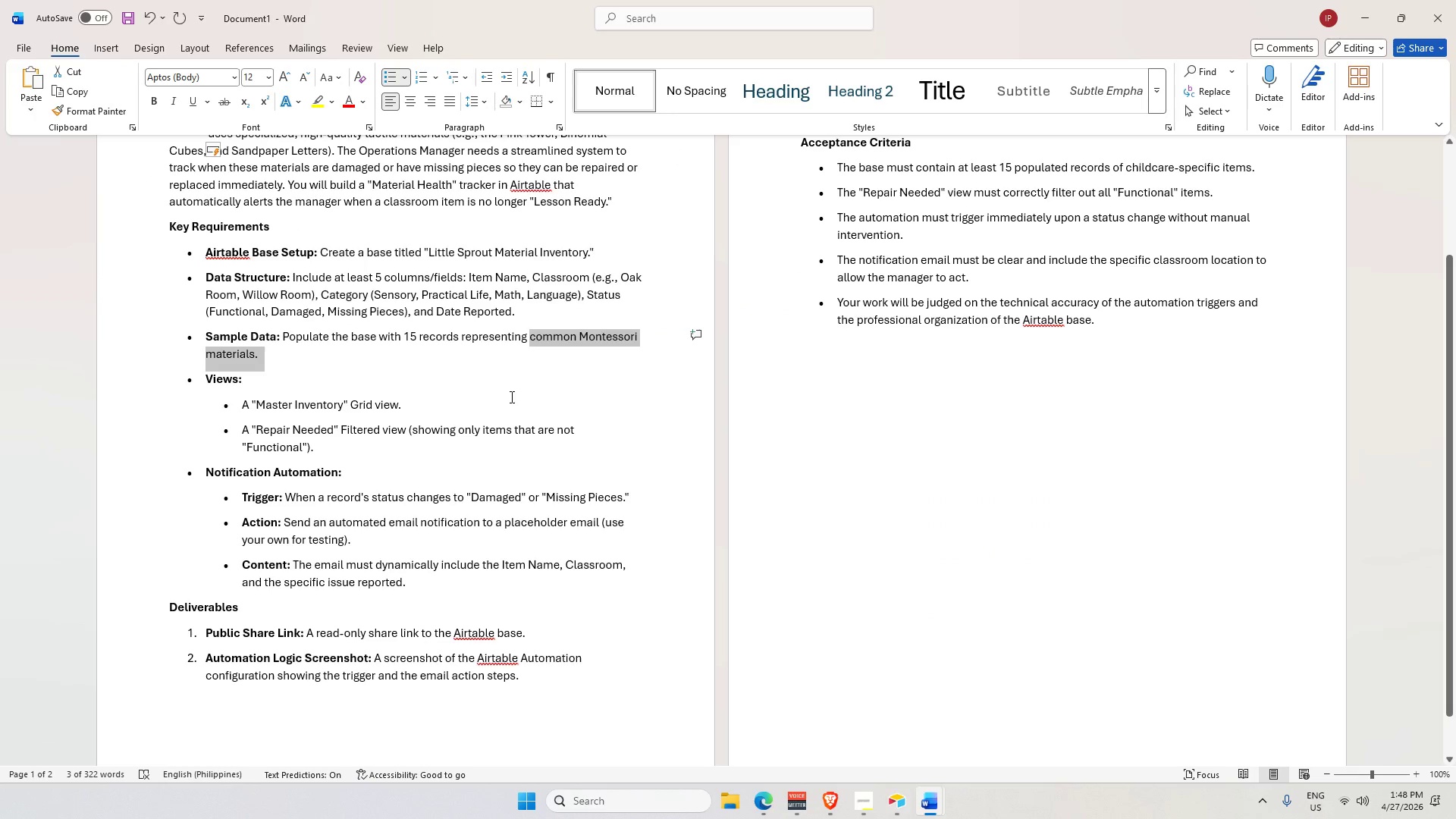 
key(Alt+Tab)
 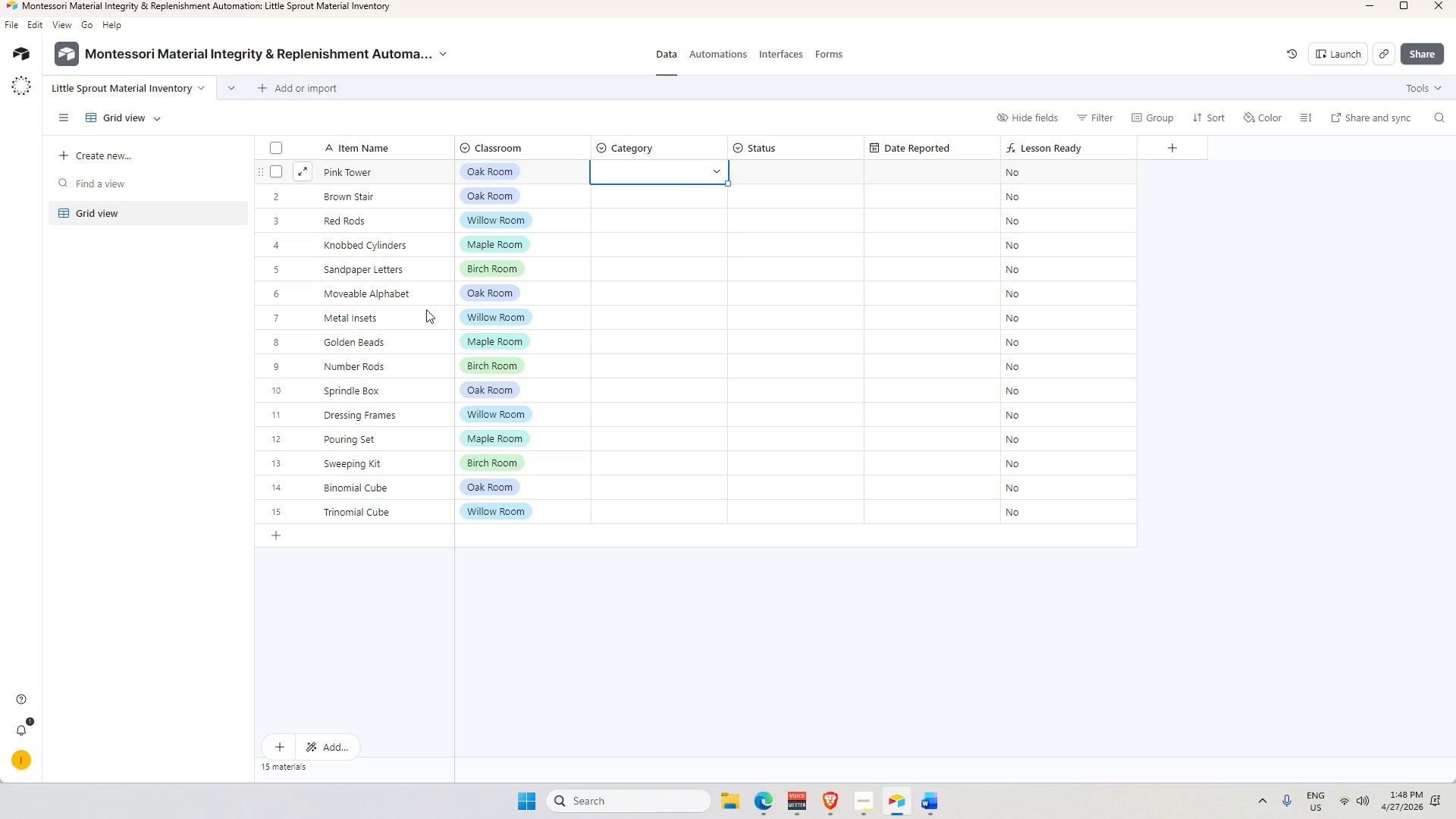 
wait(8.77)
 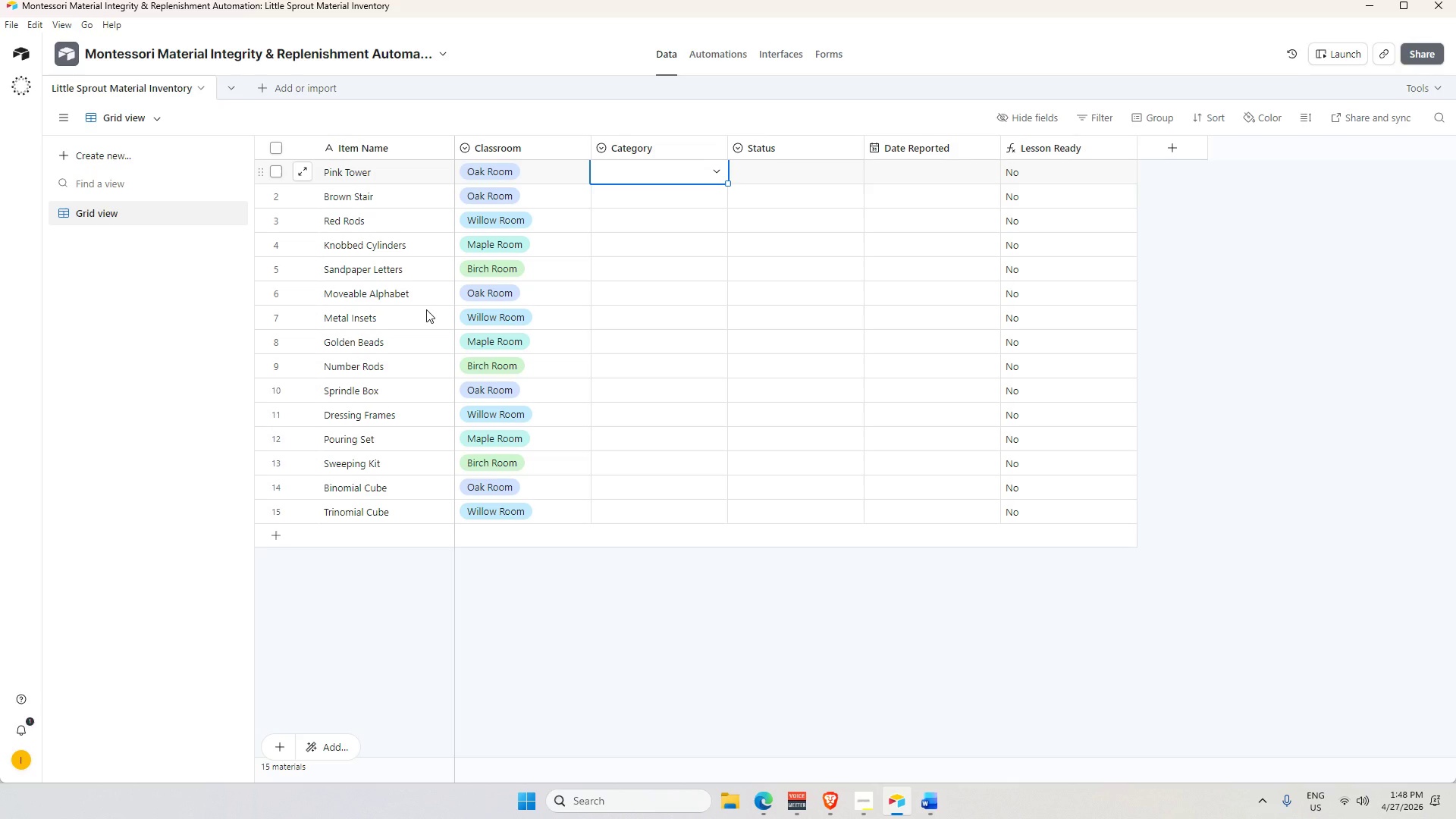 
double_click([640, 176])
 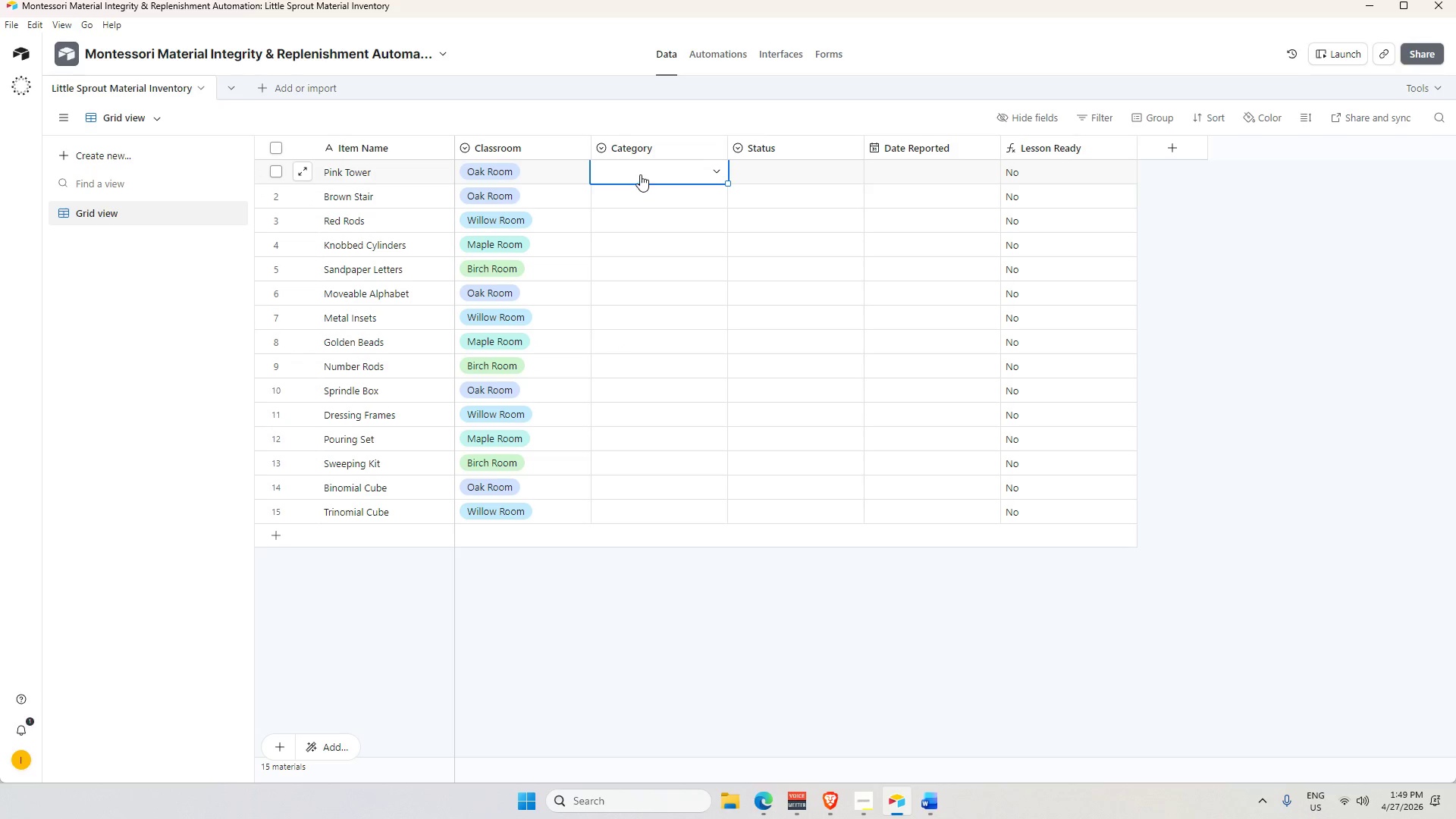 
triple_click([640, 174])
 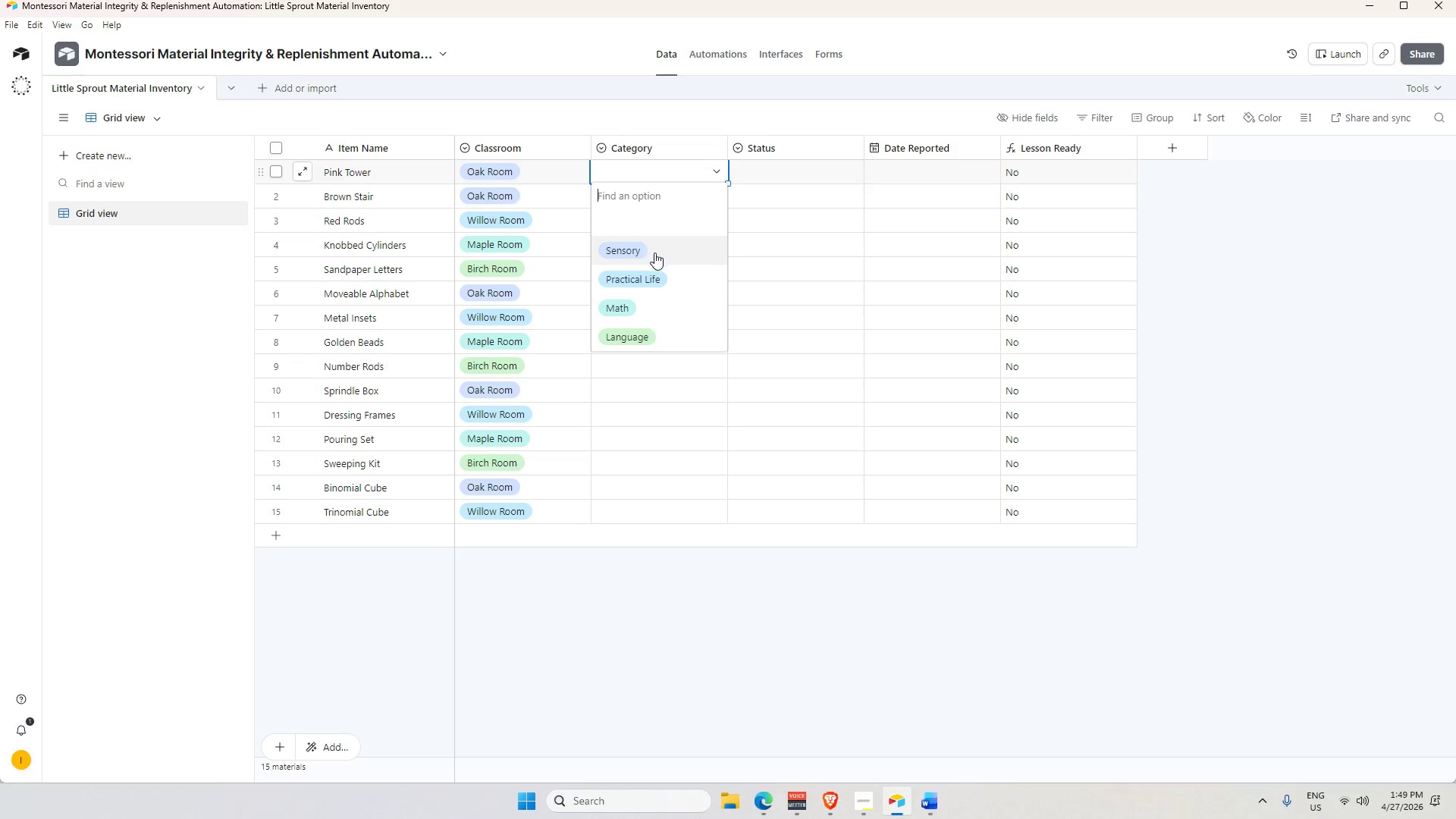 
left_click([654, 253])
 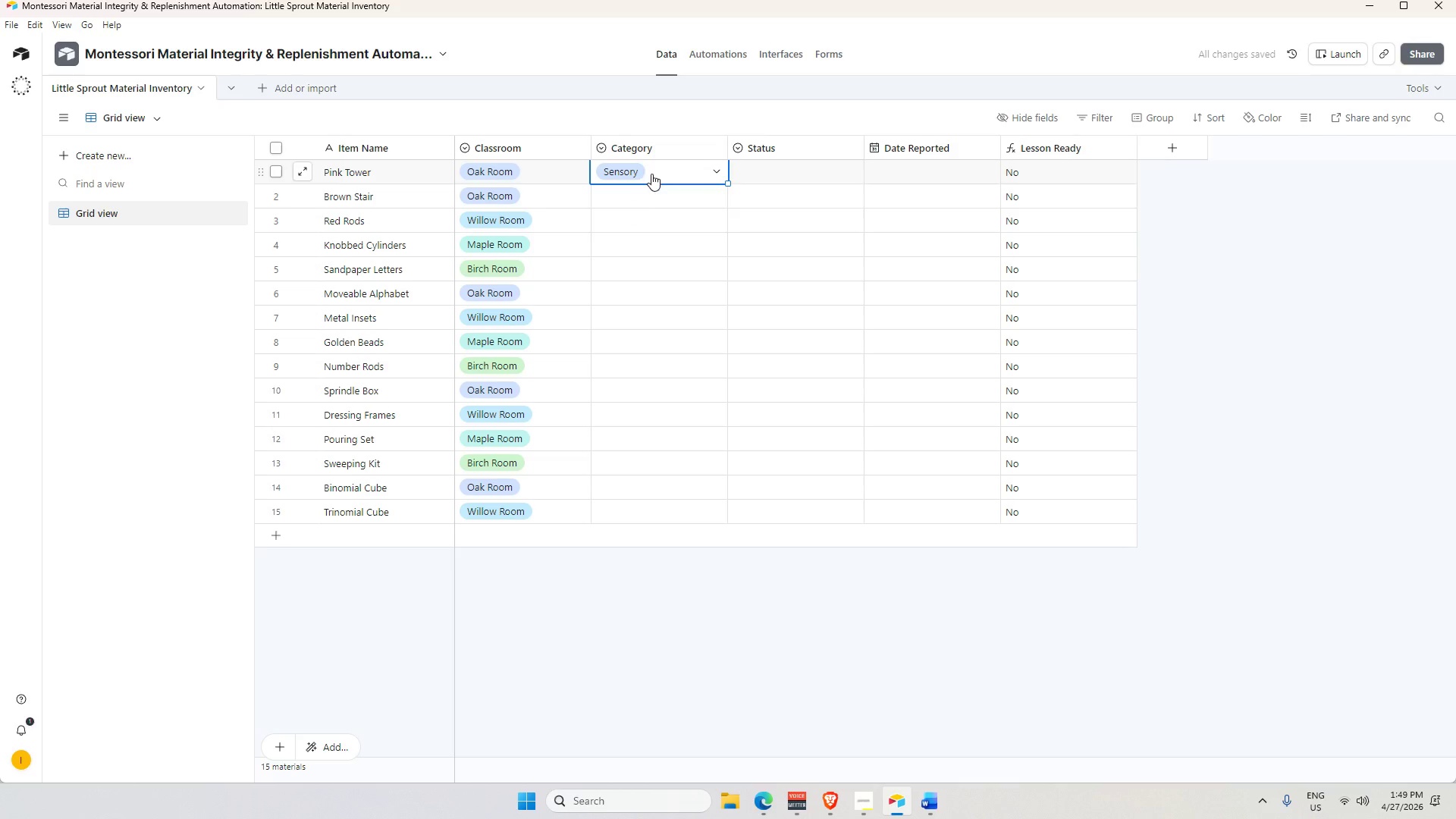 
double_click([650, 201])
 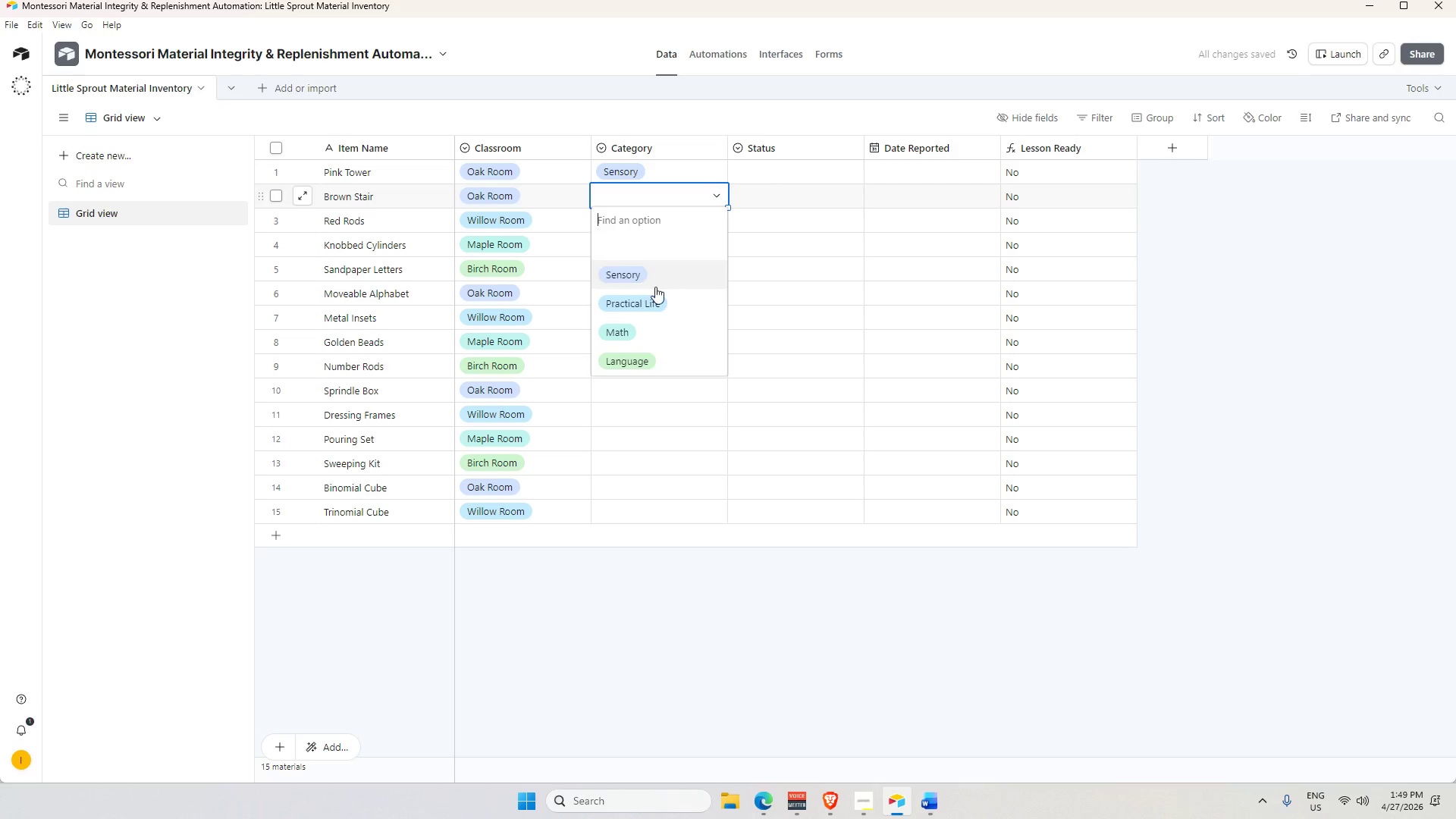 
left_click([655, 285])
 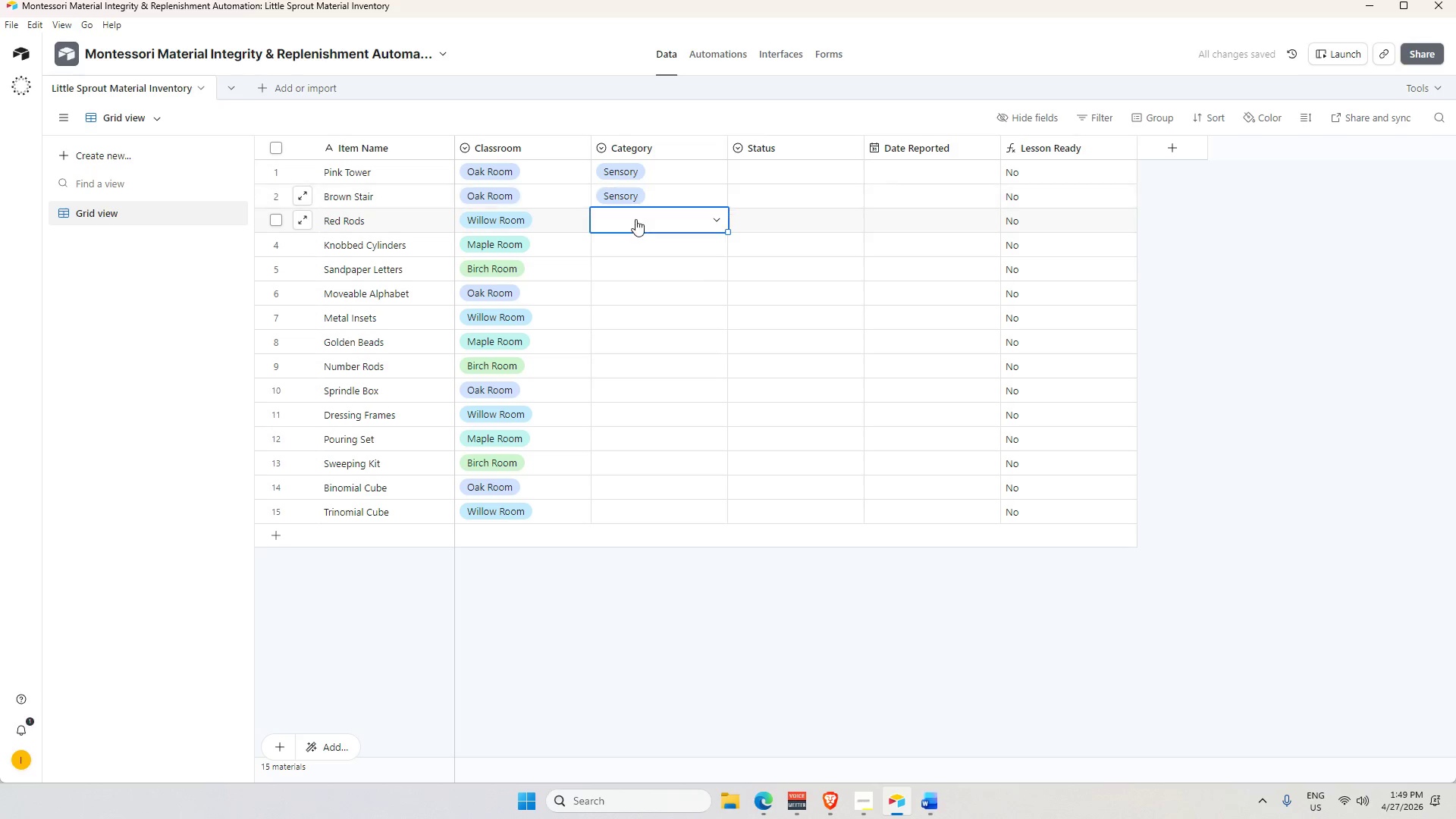 
double_click([635, 219])
 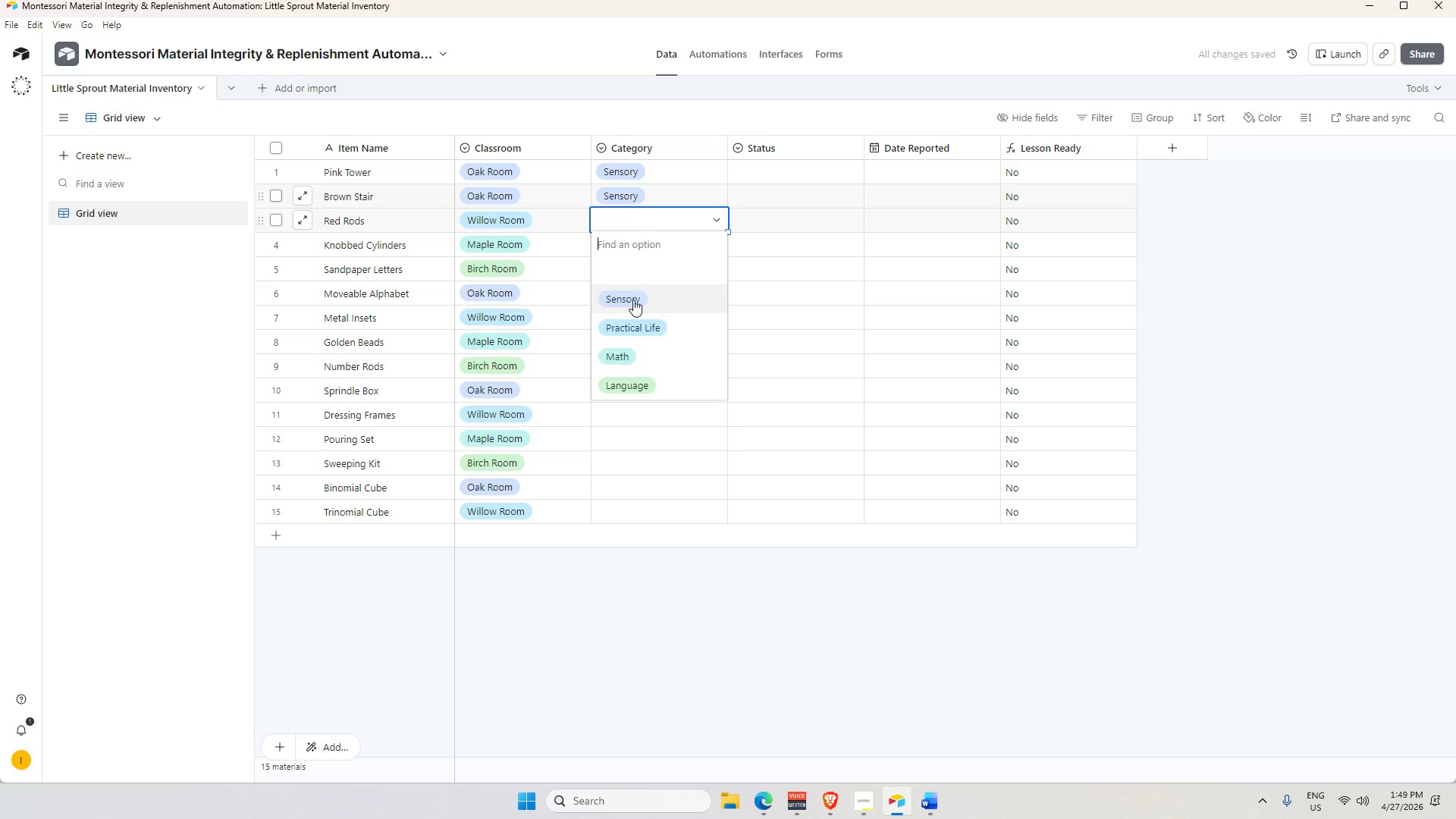 
double_click([635, 246])
 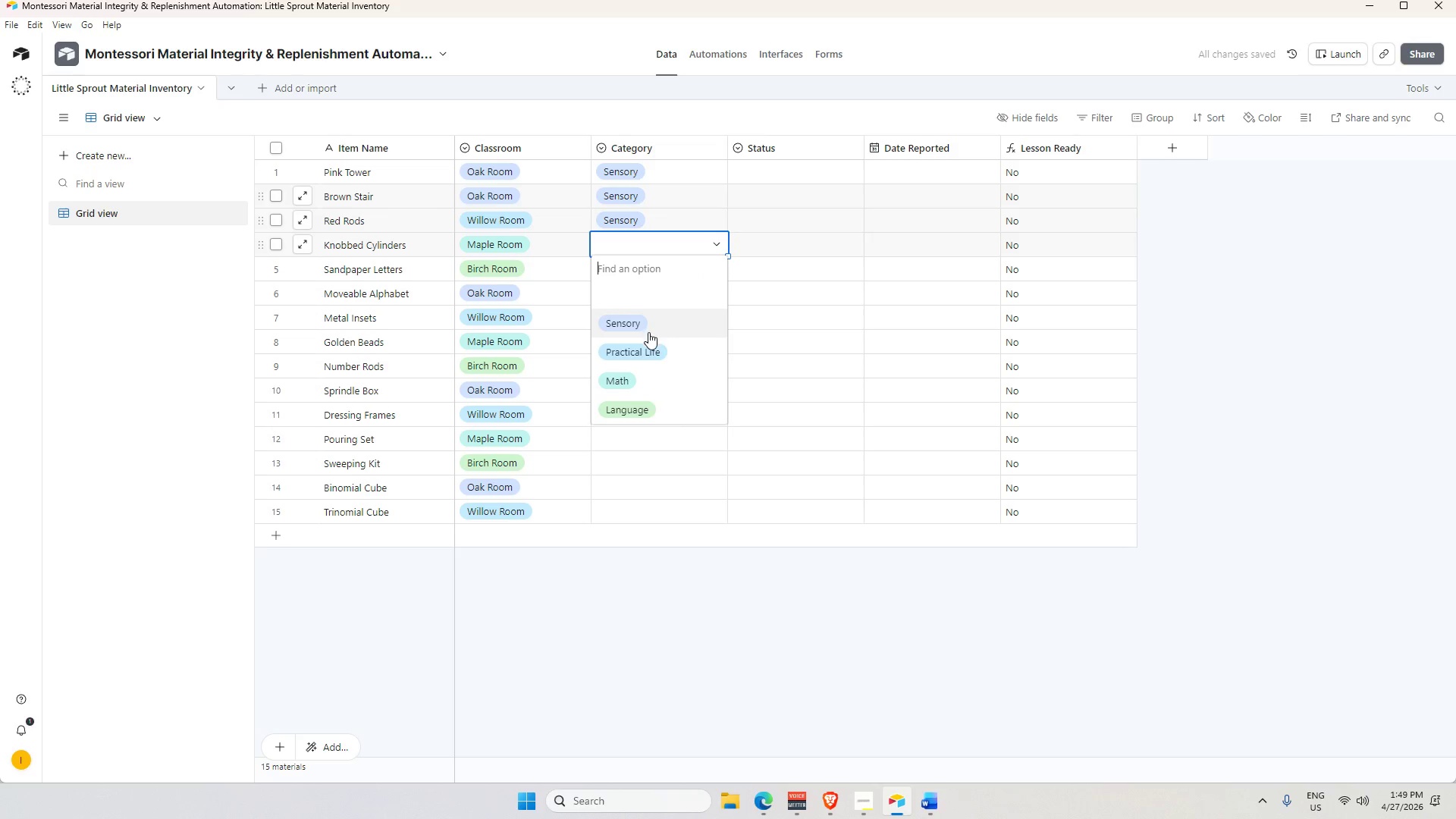 
left_click([648, 332])
 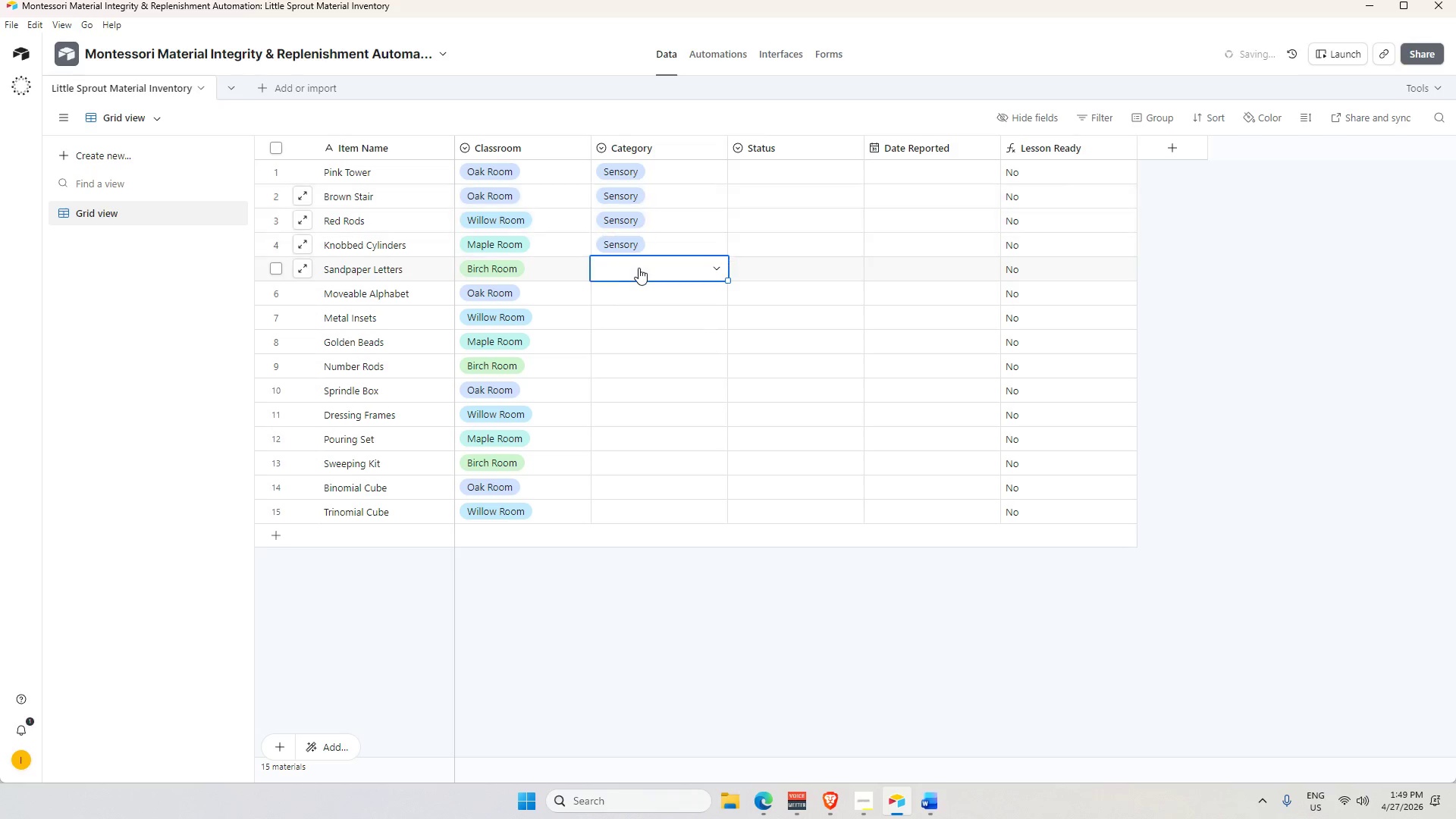 
double_click([639, 268])
 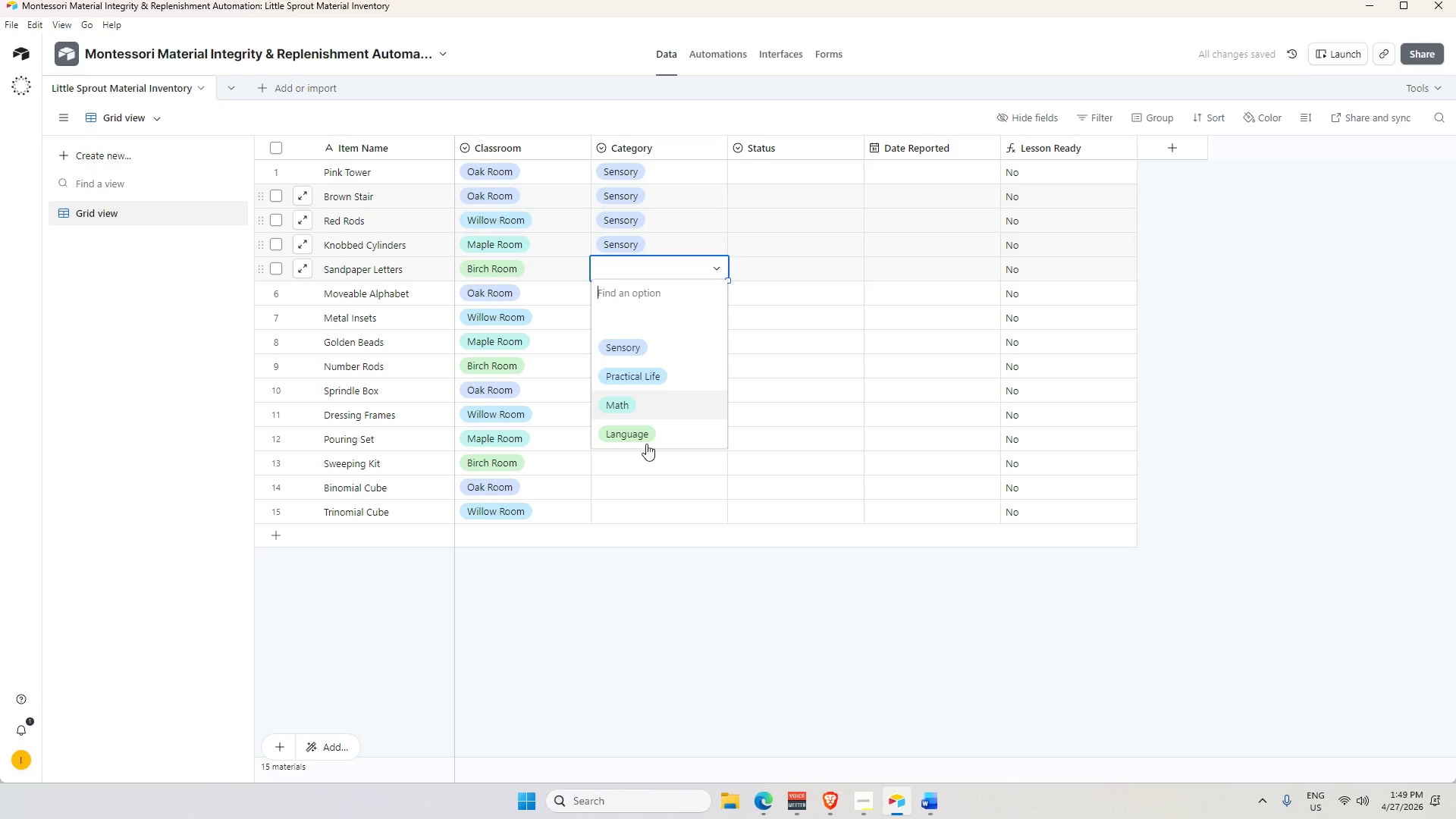 
left_click([640, 431])
 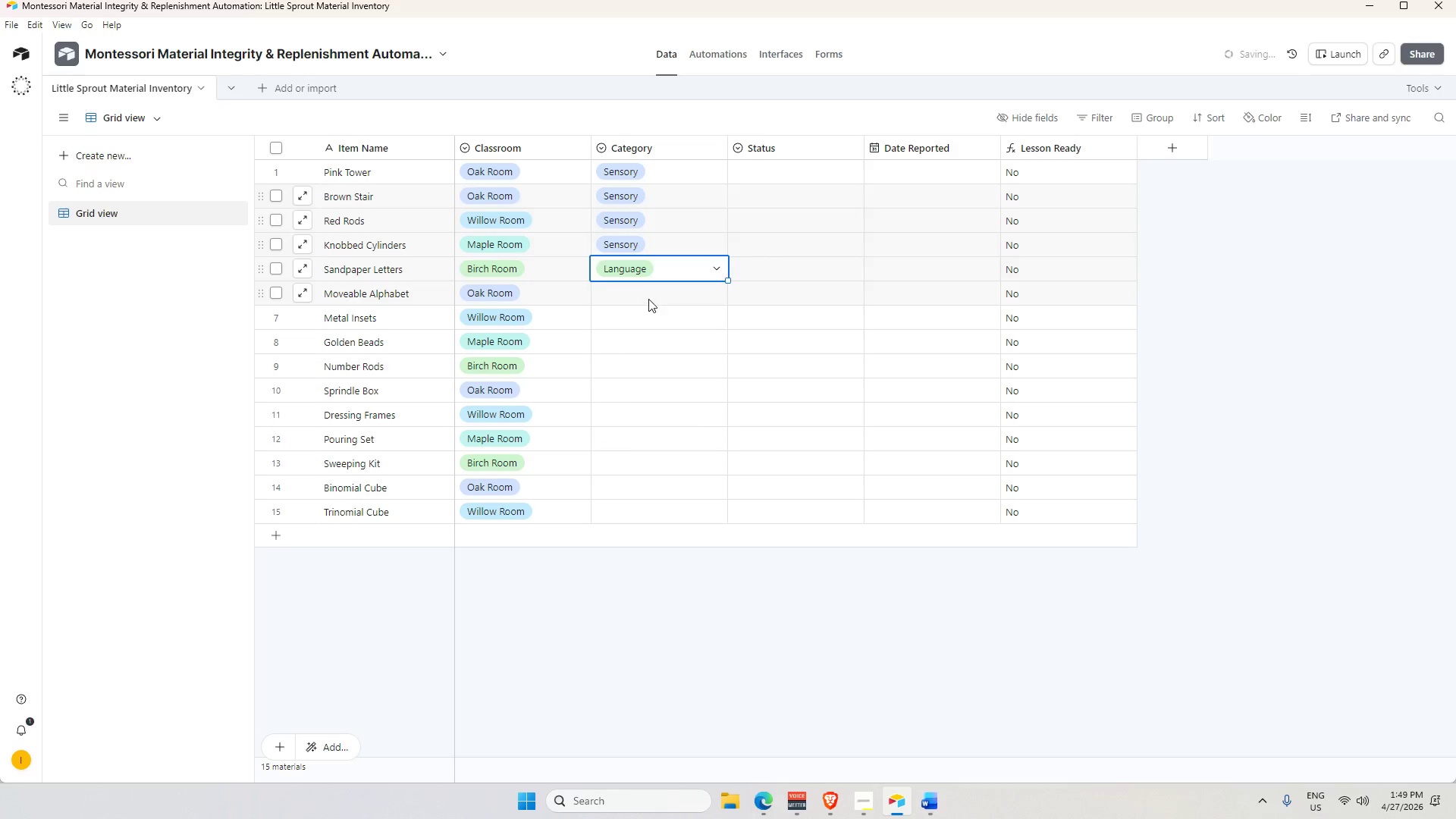 
double_click([648, 298])
 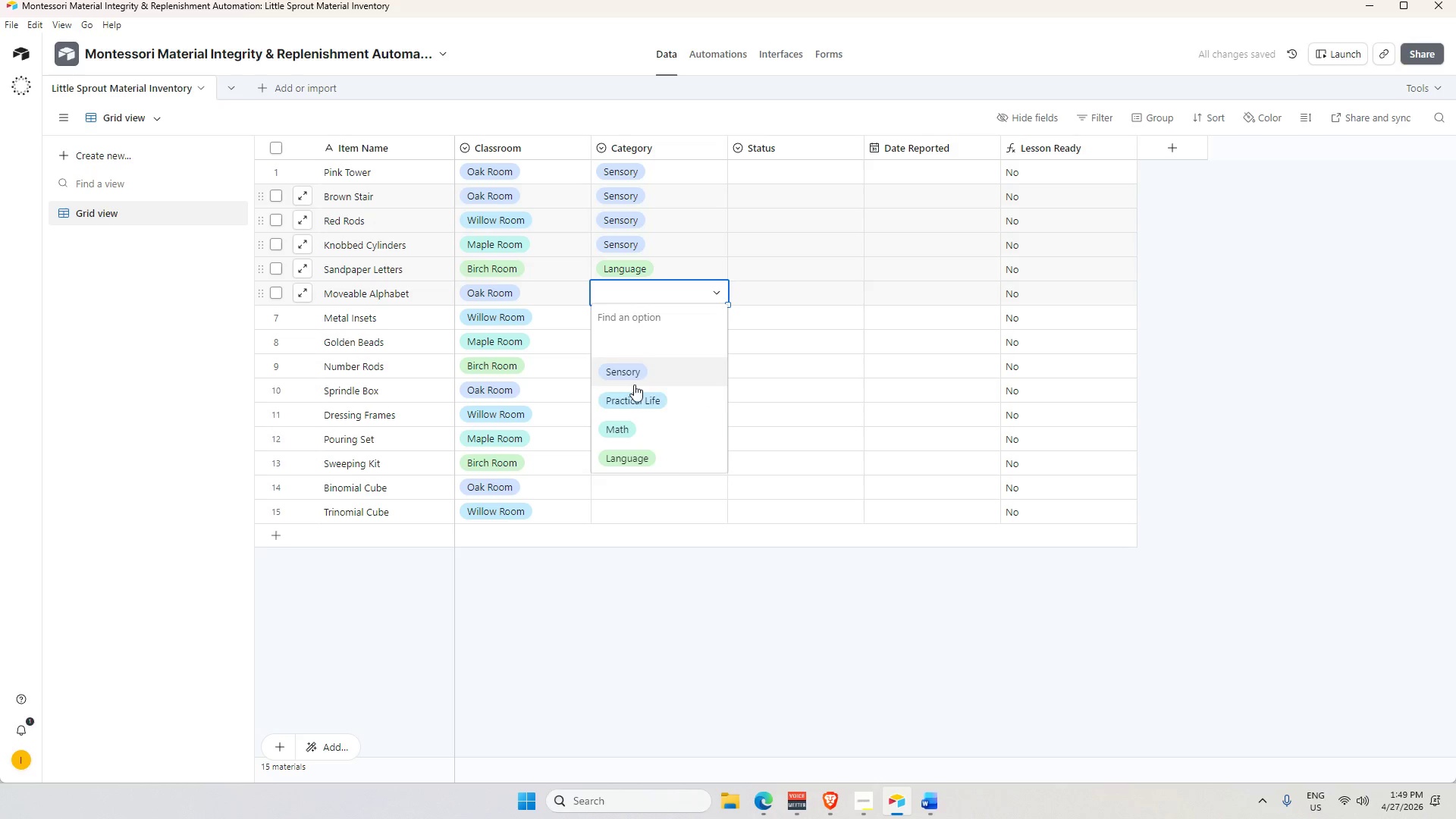 
left_click([636, 457])
 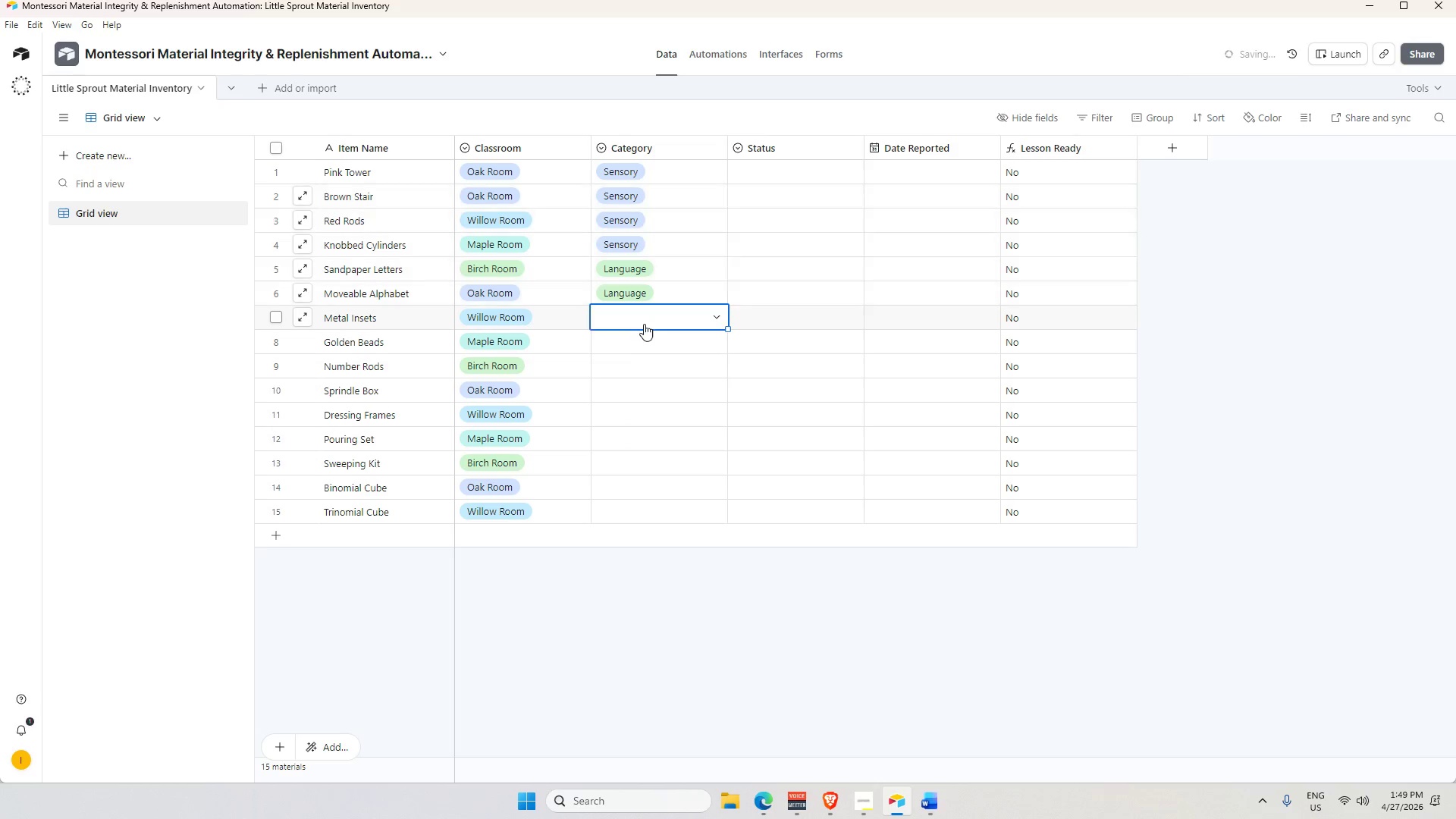 
double_click([644, 324])
 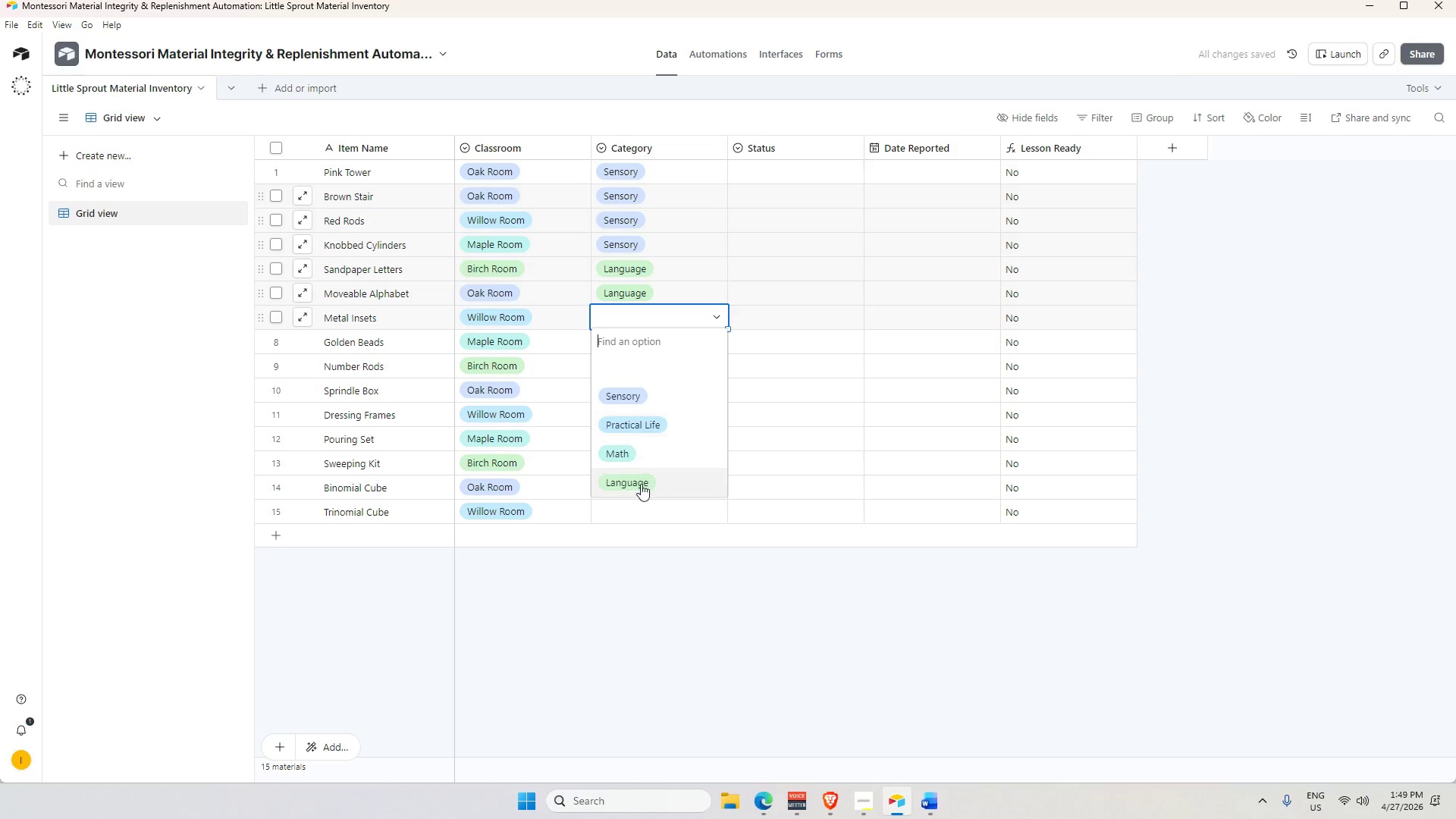 
left_click([641, 484])
 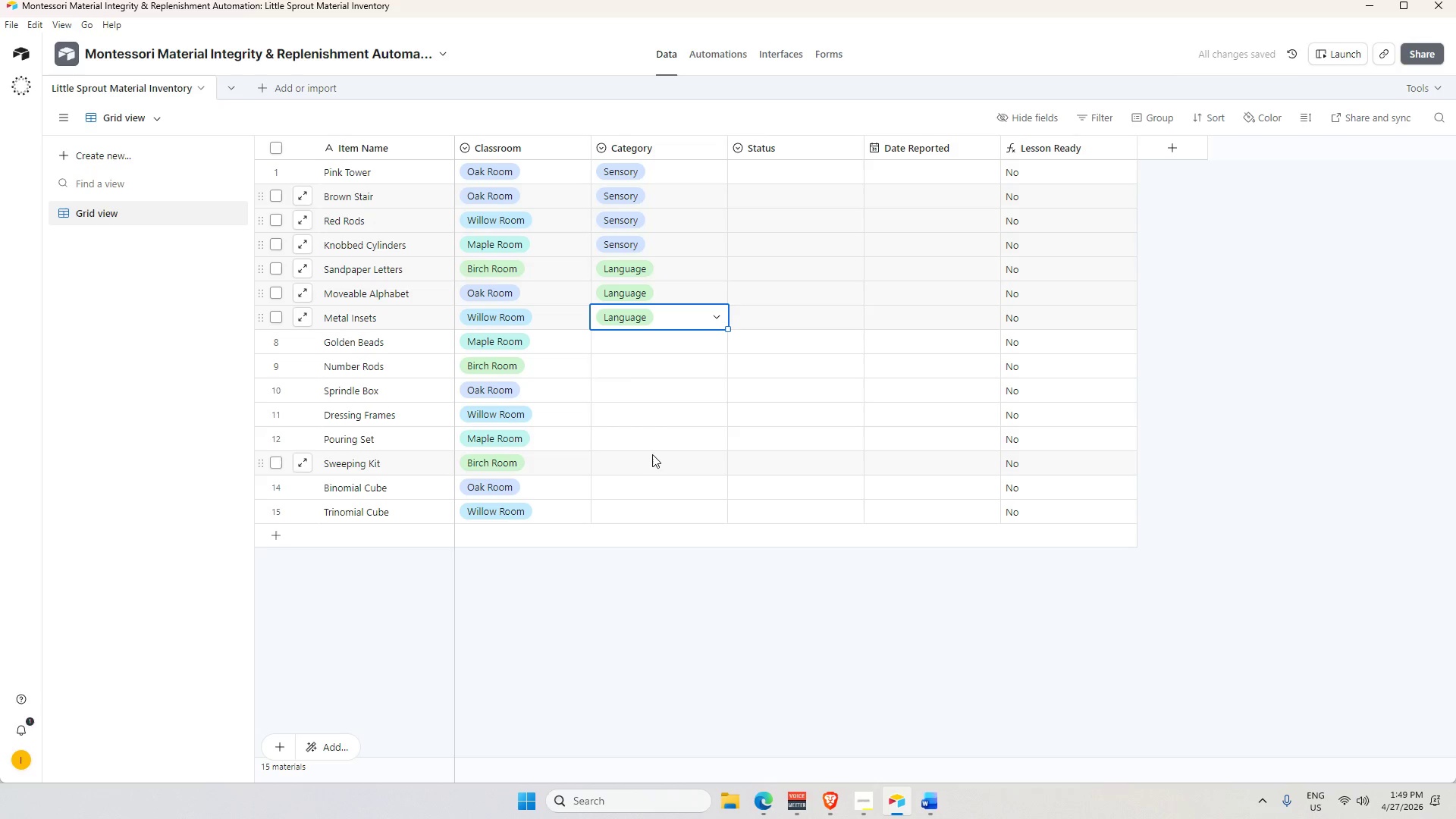 
double_click([626, 346])
 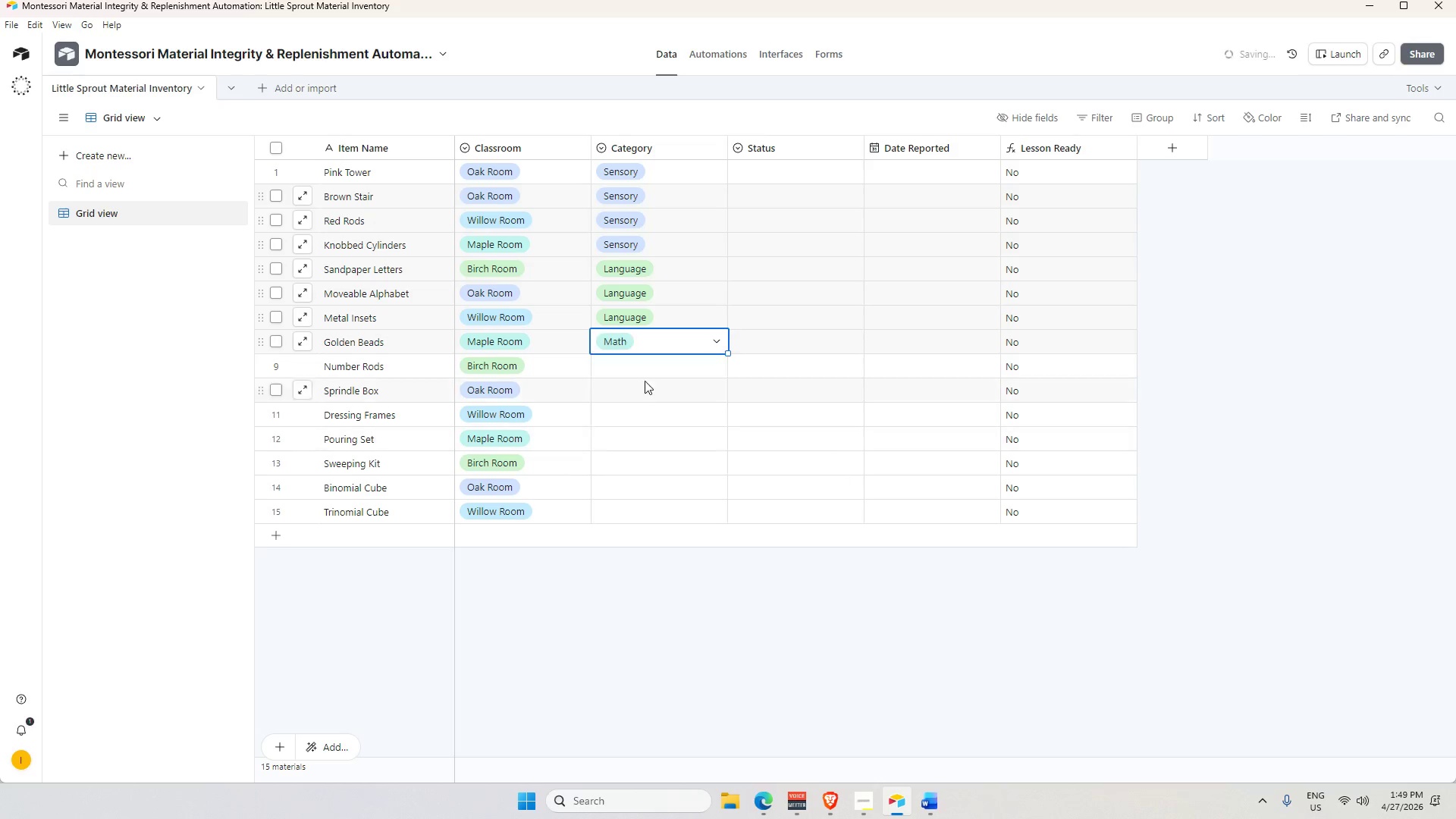 
triple_click([648, 369])
 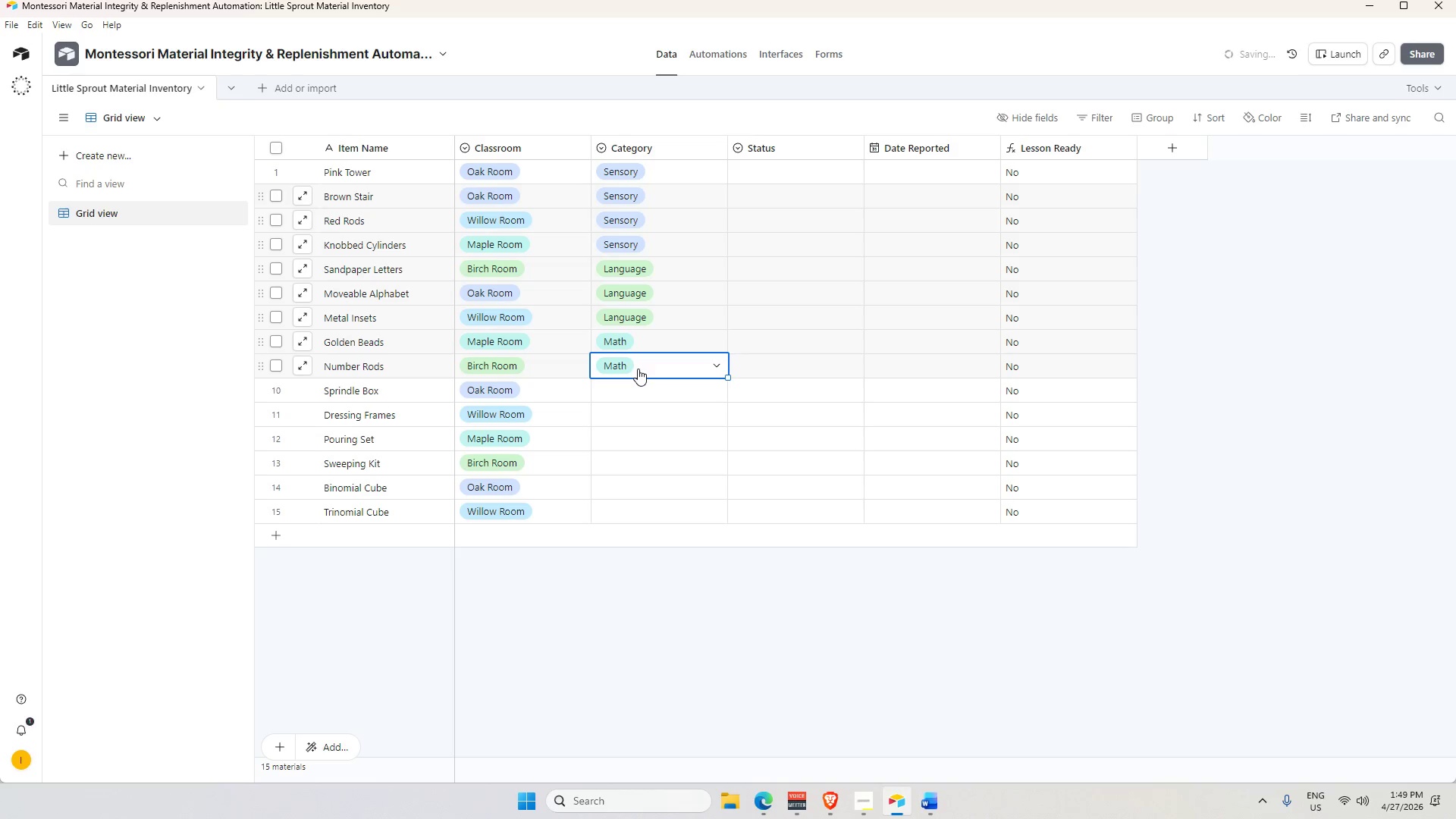 
left_click([633, 388])
 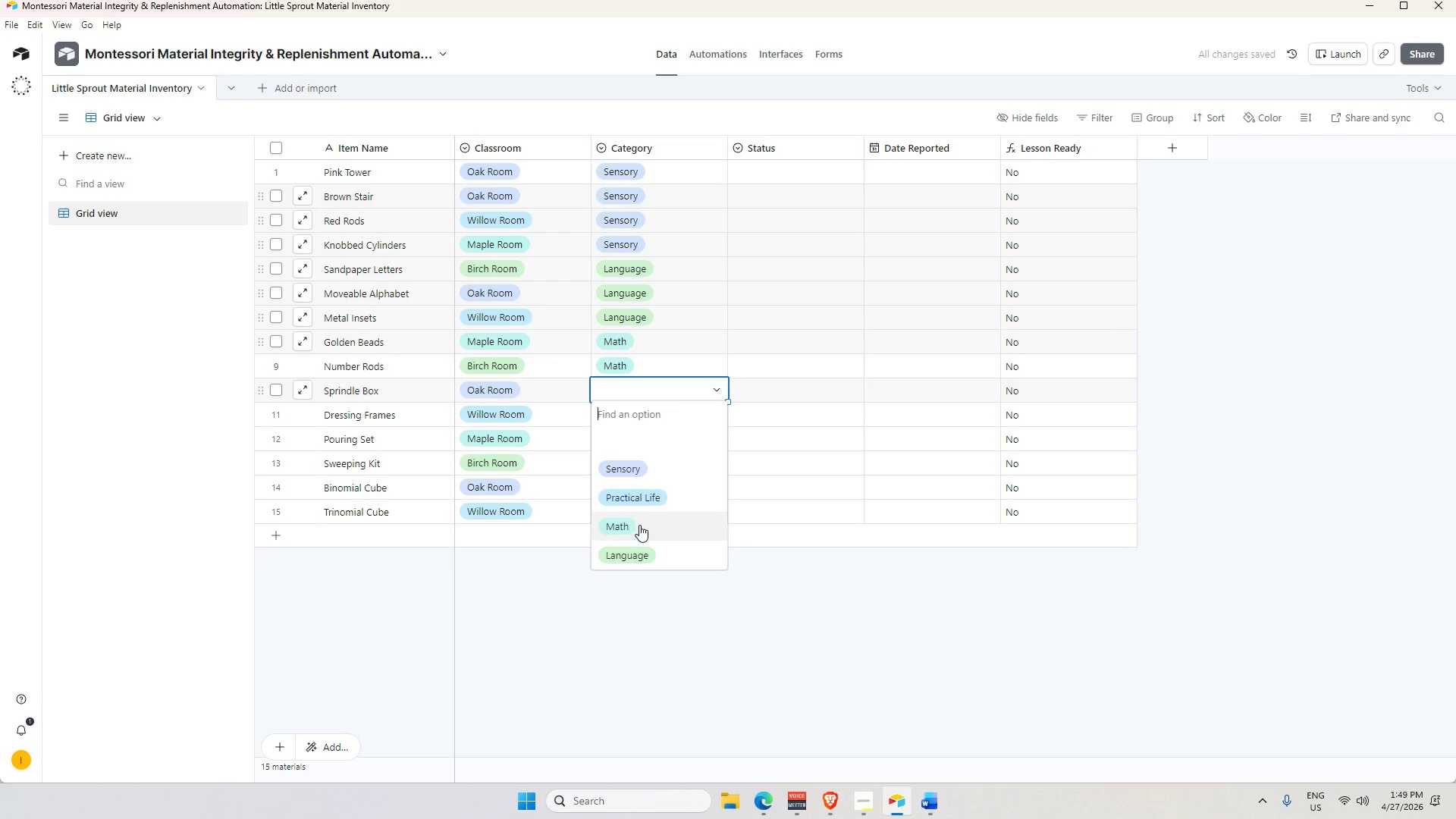 
left_click([639, 525])
 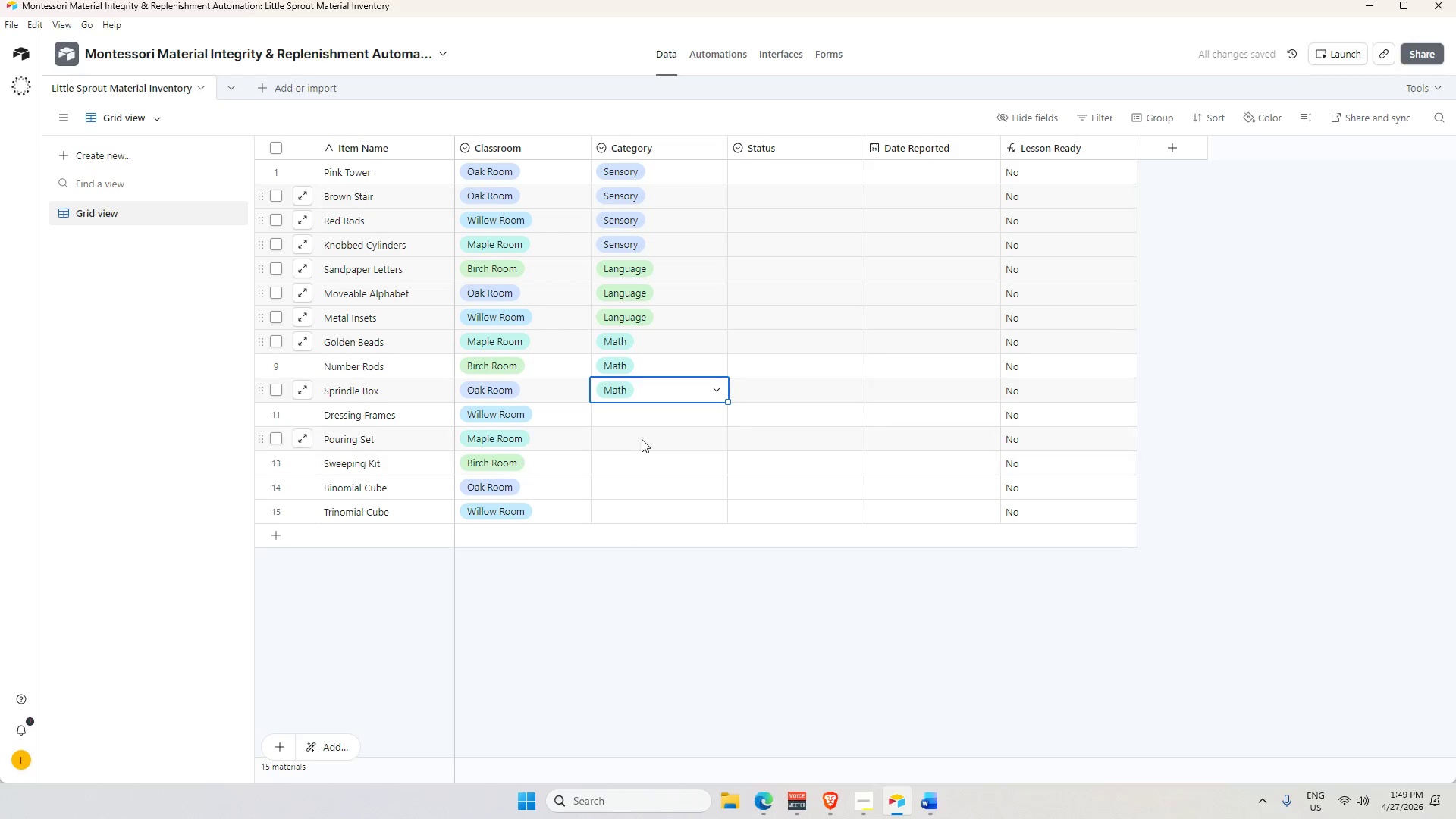 
double_click([638, 416])
 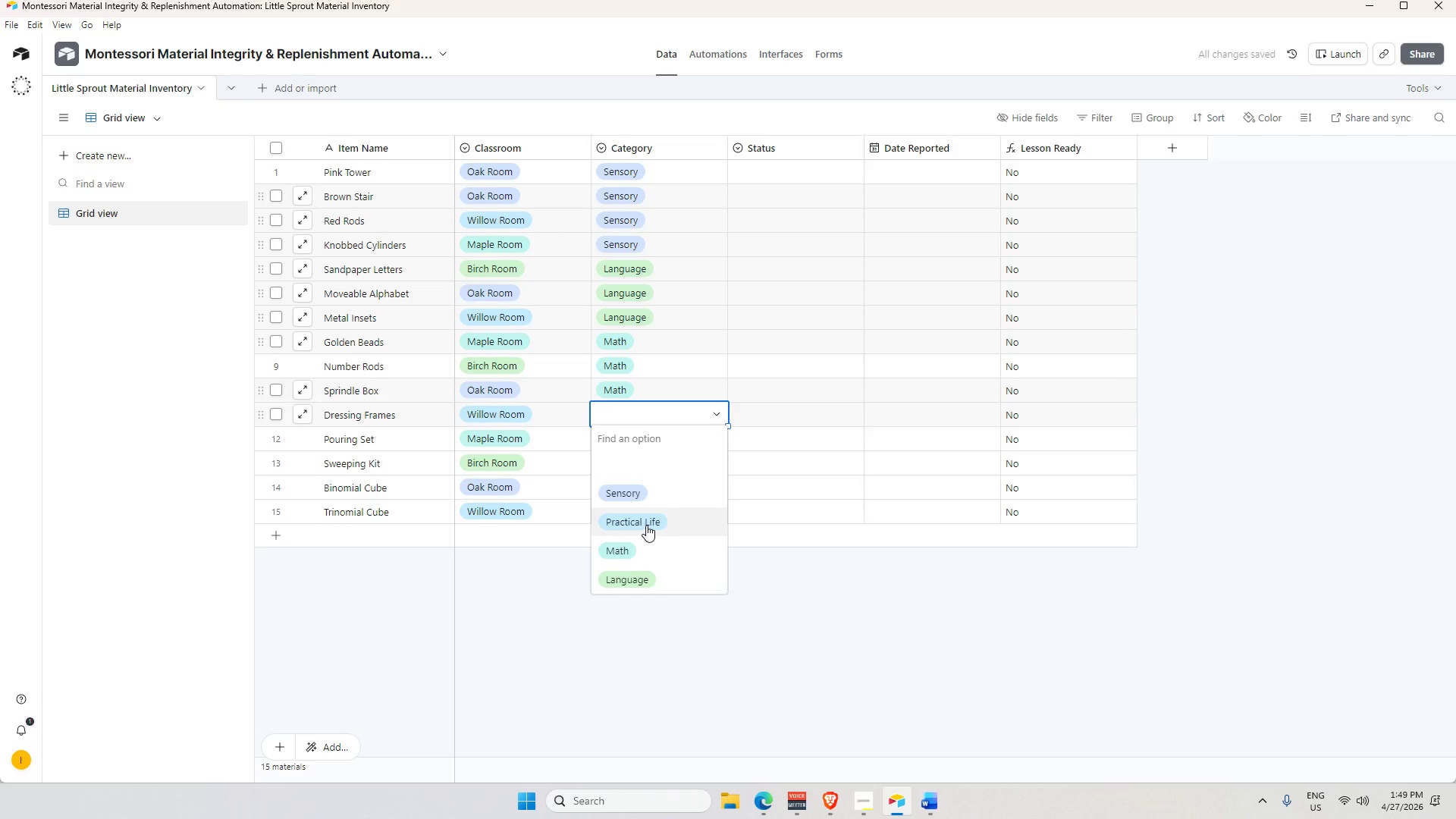 
double_click([638, 435])
 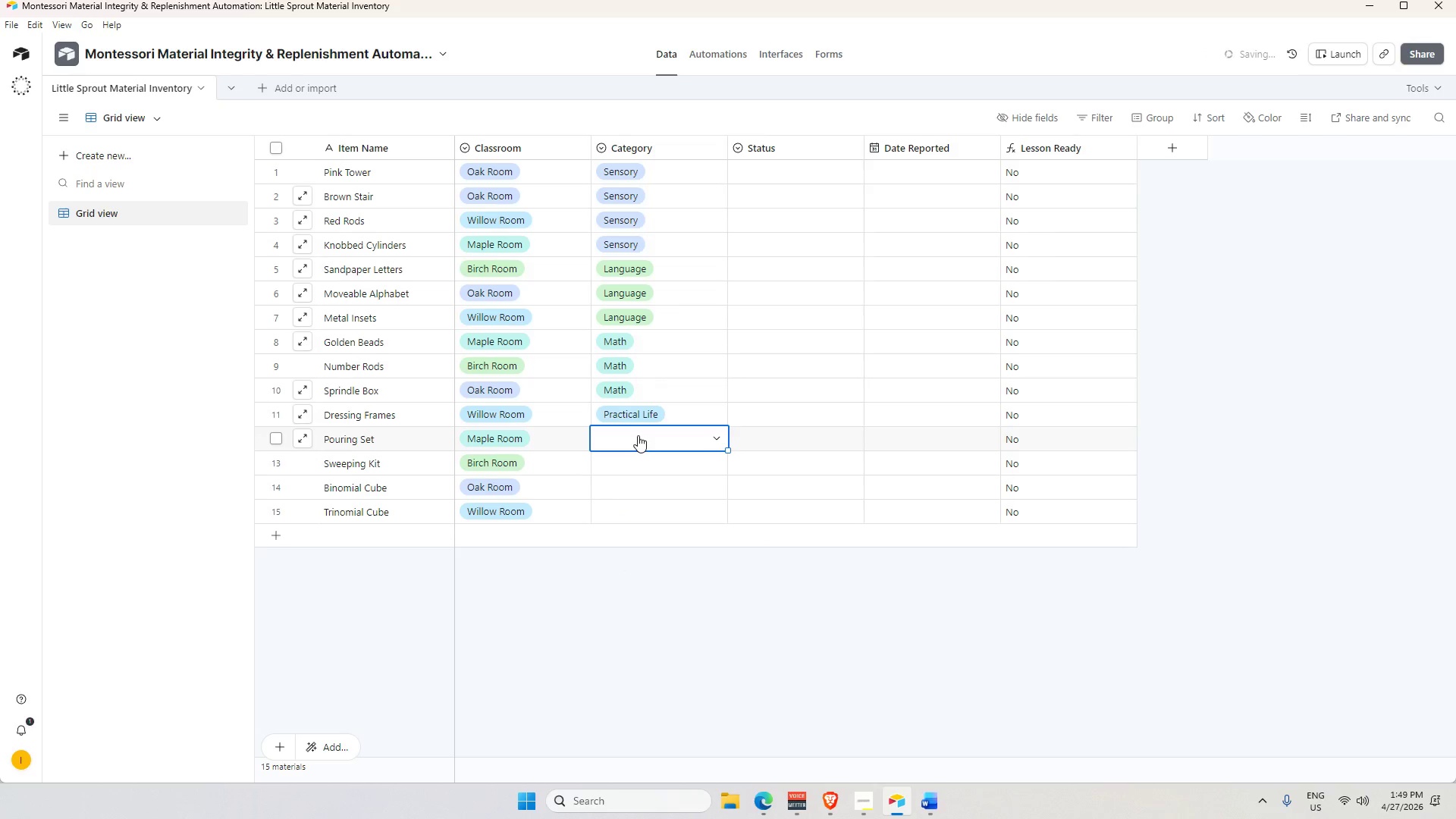 
triple_click([638, 435])
 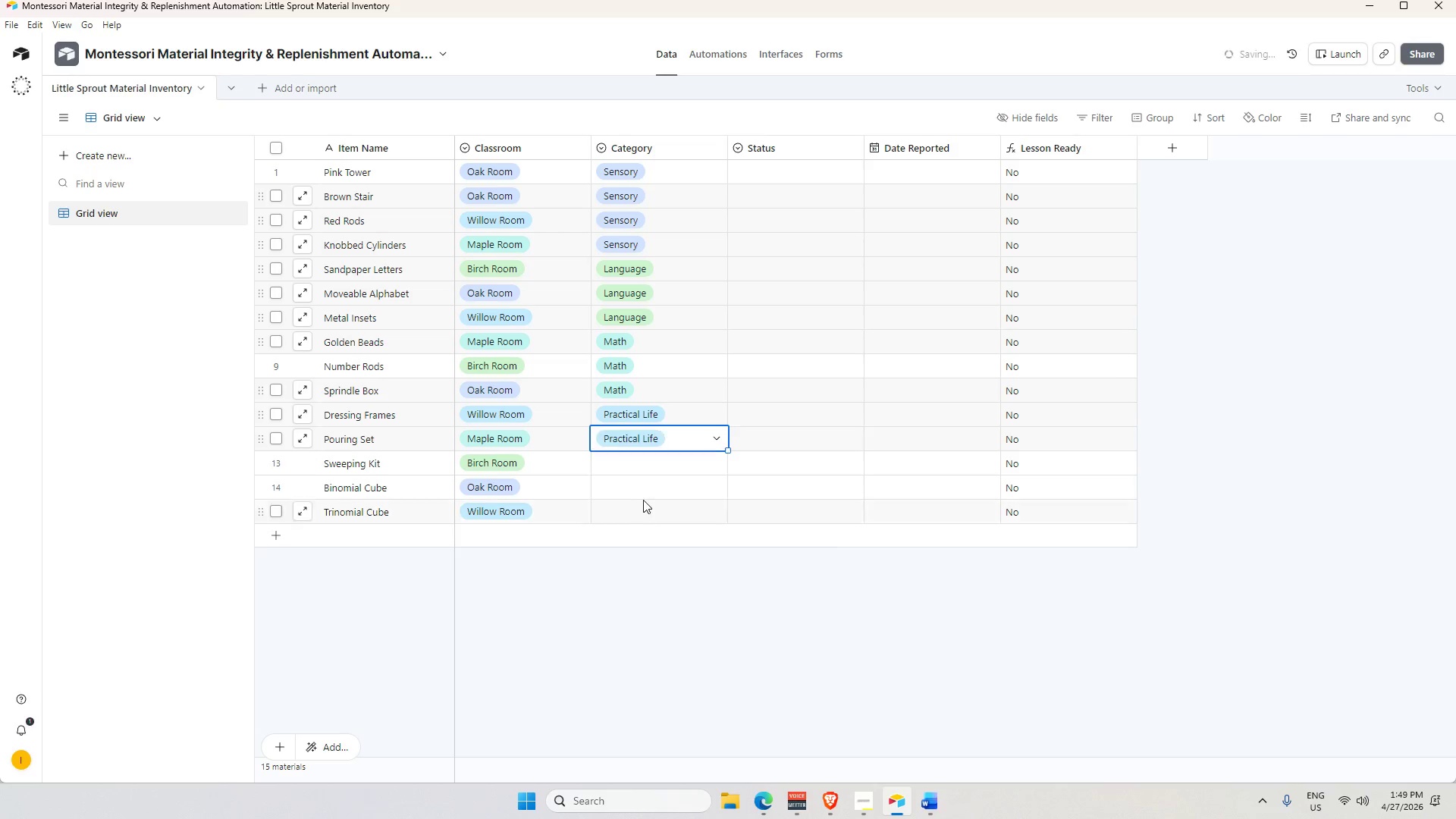 
double_click([640, 469])
 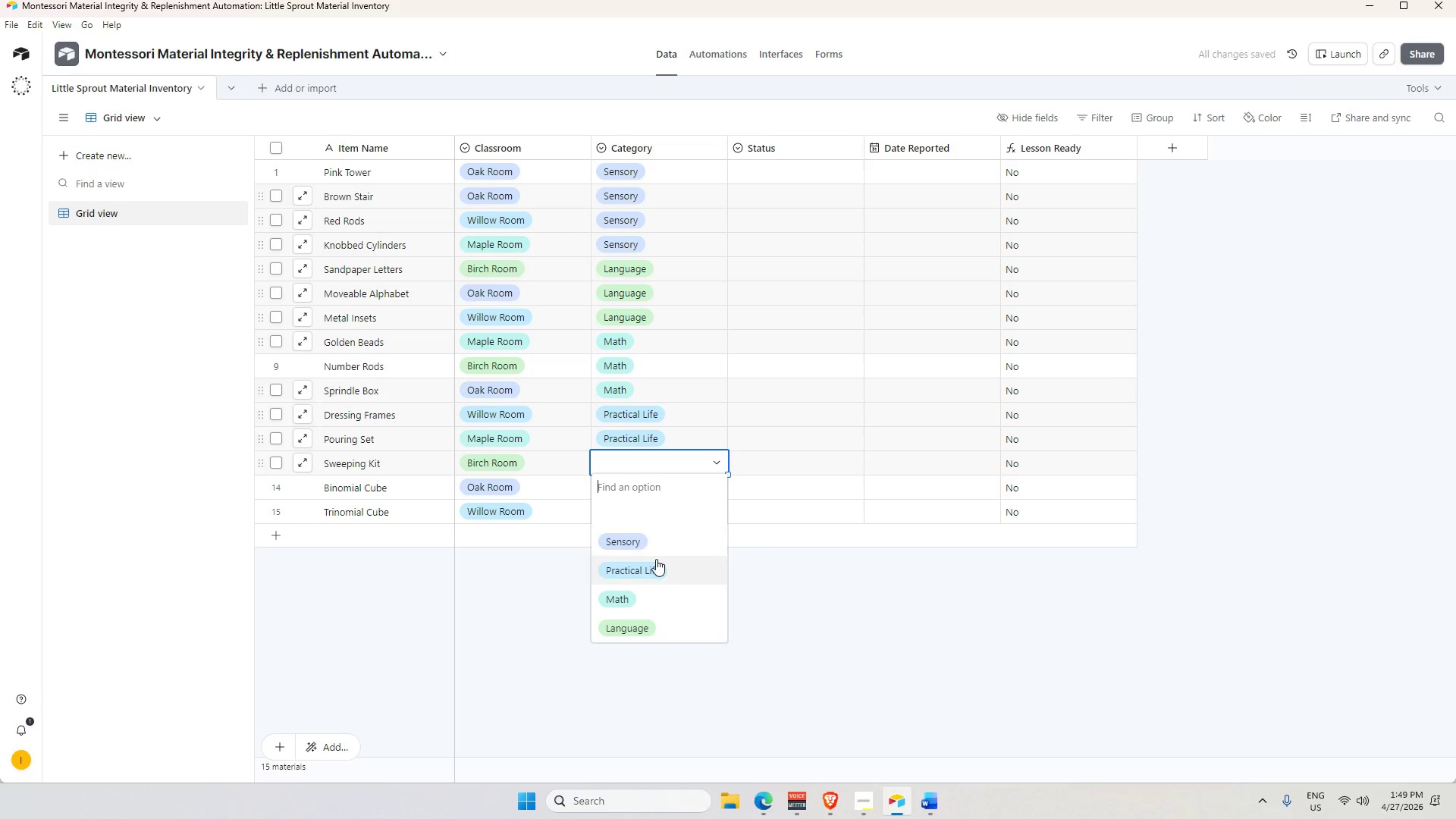 
left_click([656, 560])
 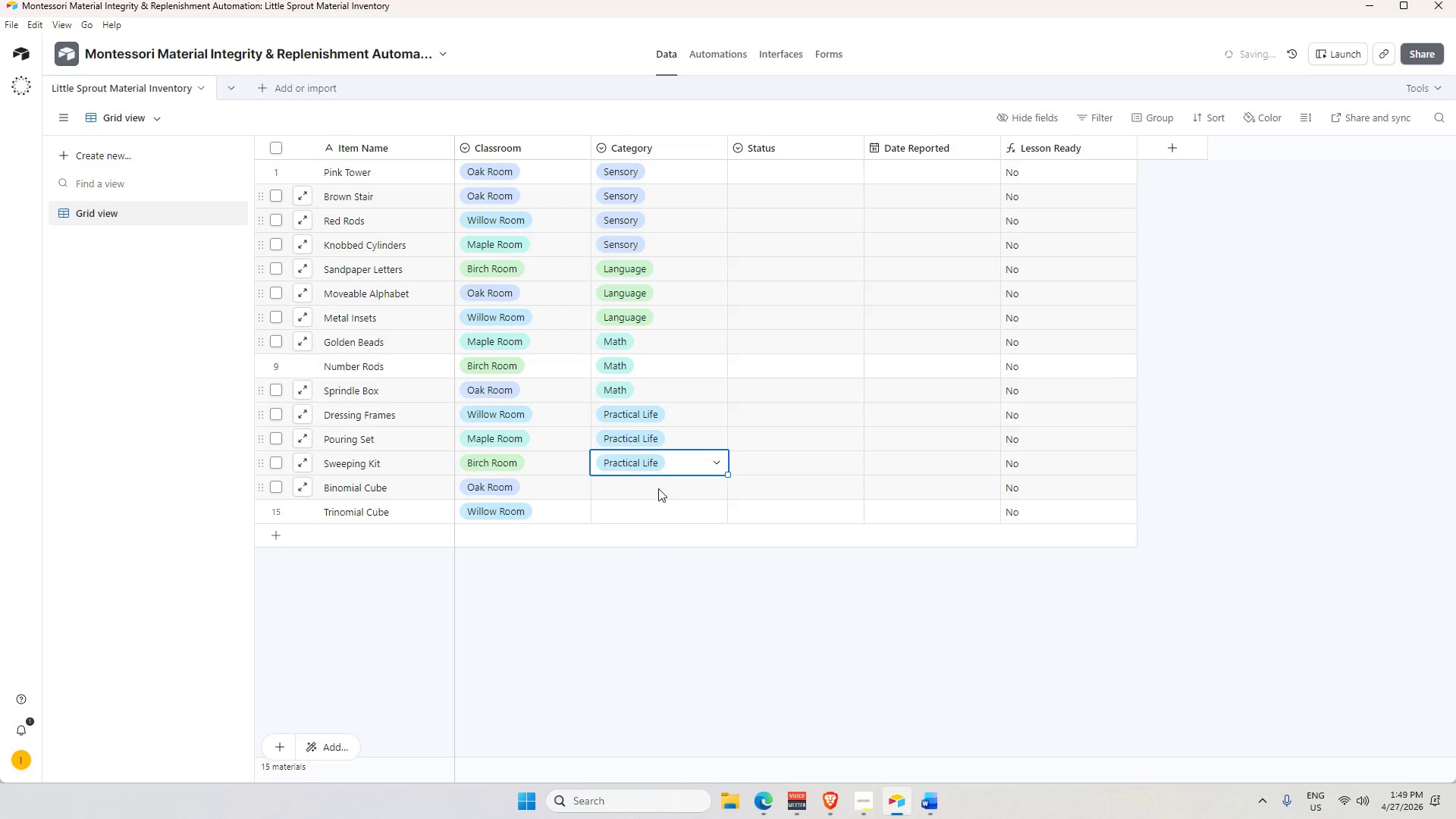 
double_click([658, 486])
 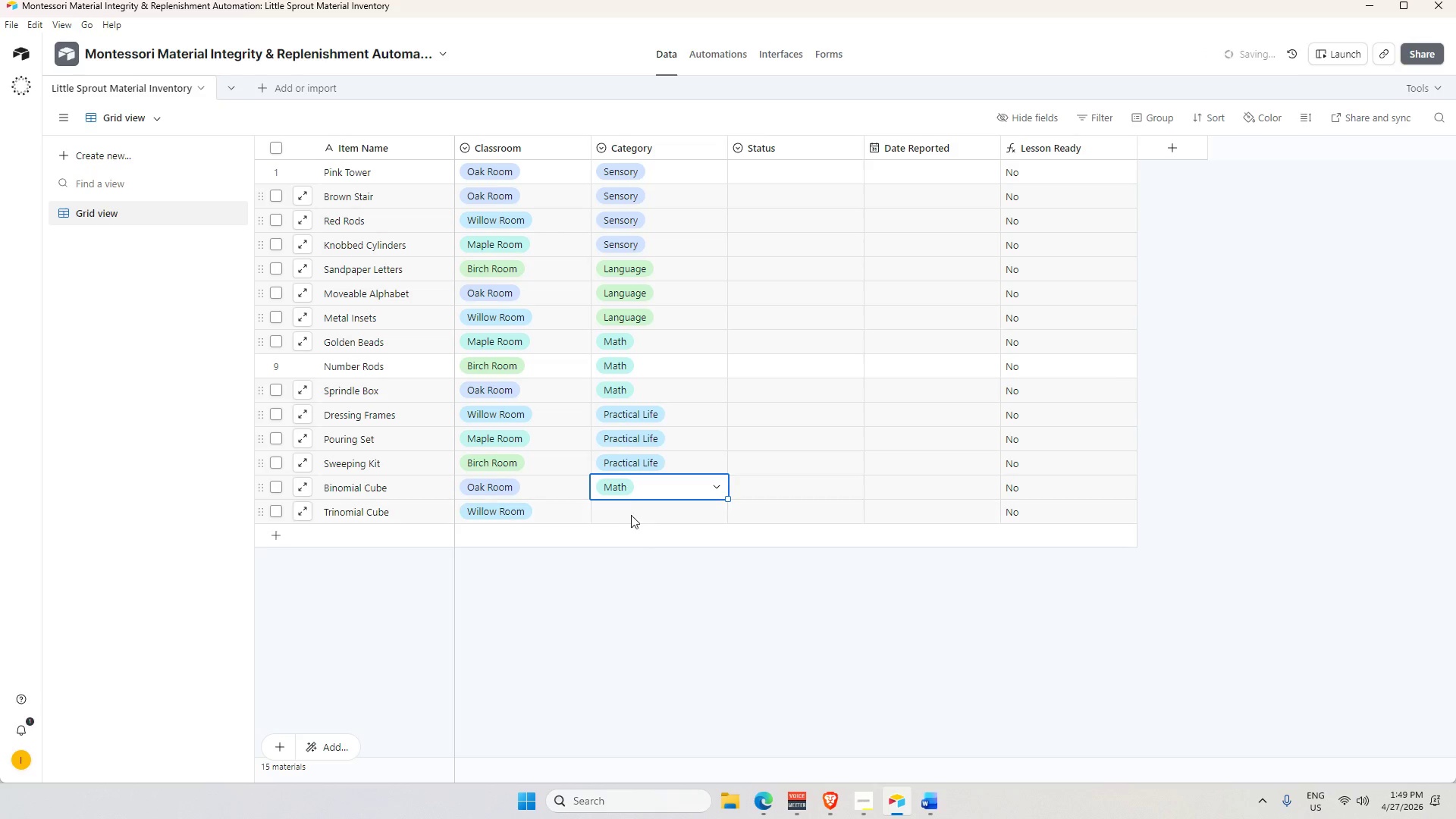 
double_click([629, 505])
 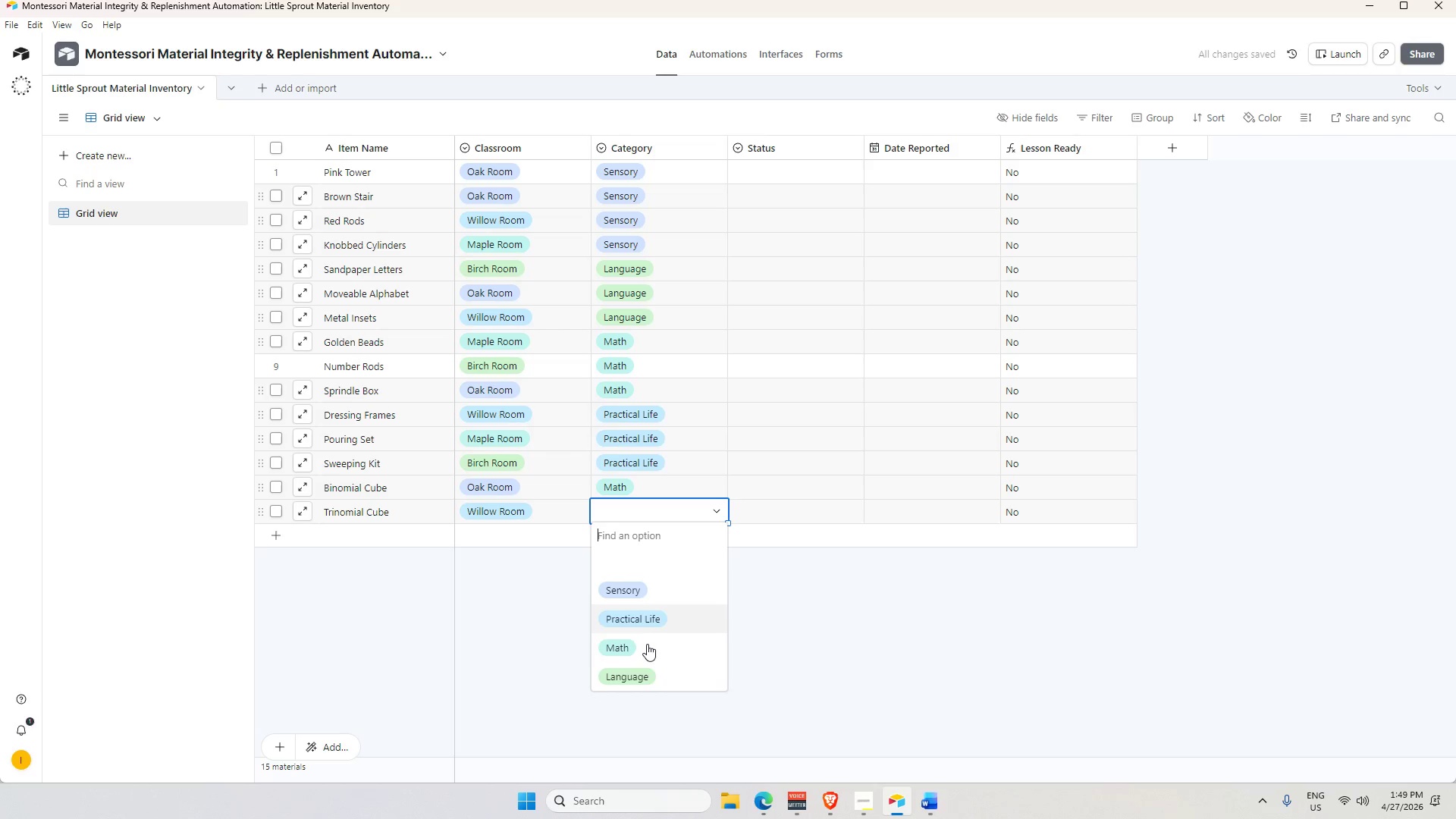 
left_click([645, 648])
 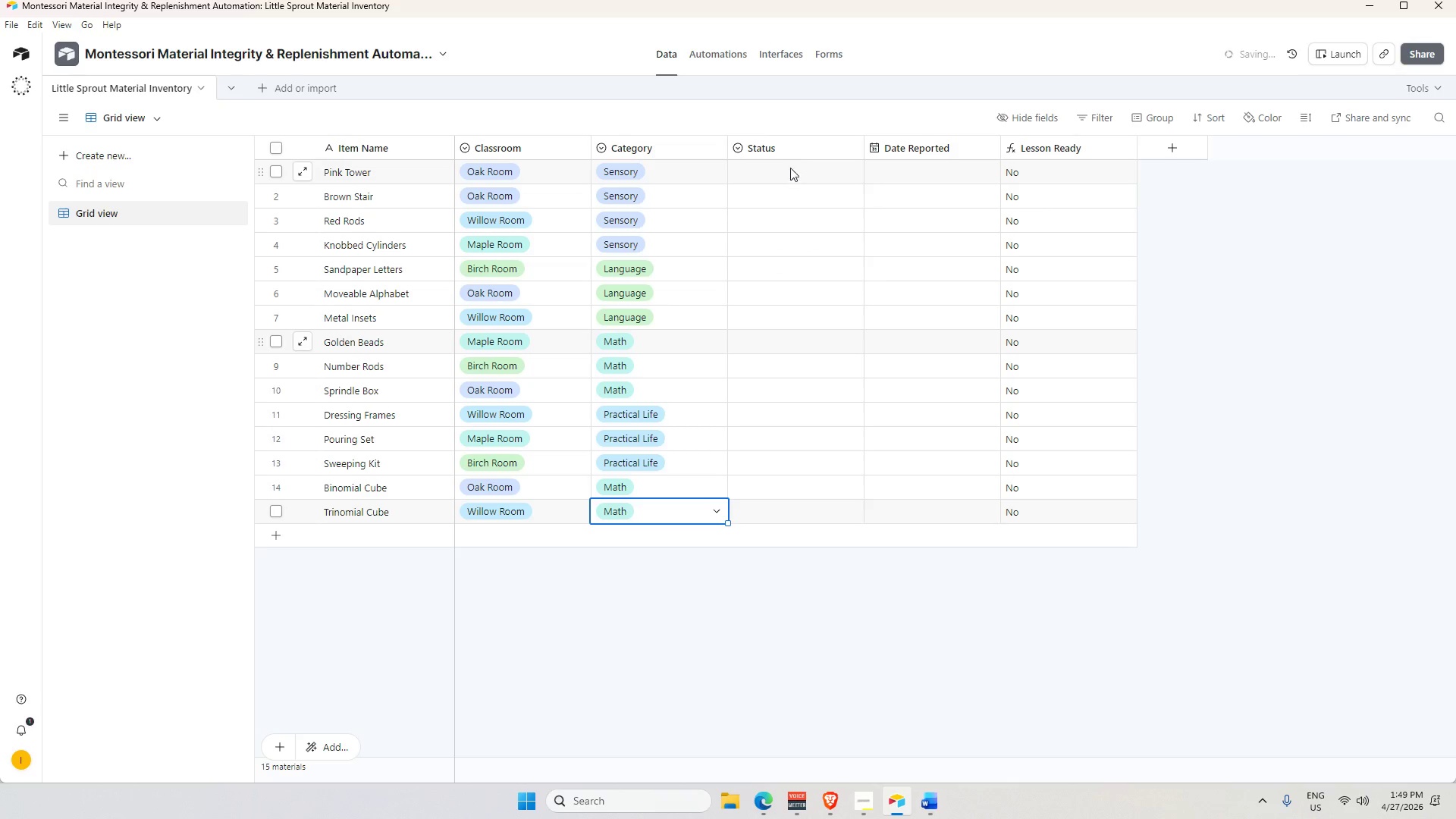 
double_click([790, 168])
 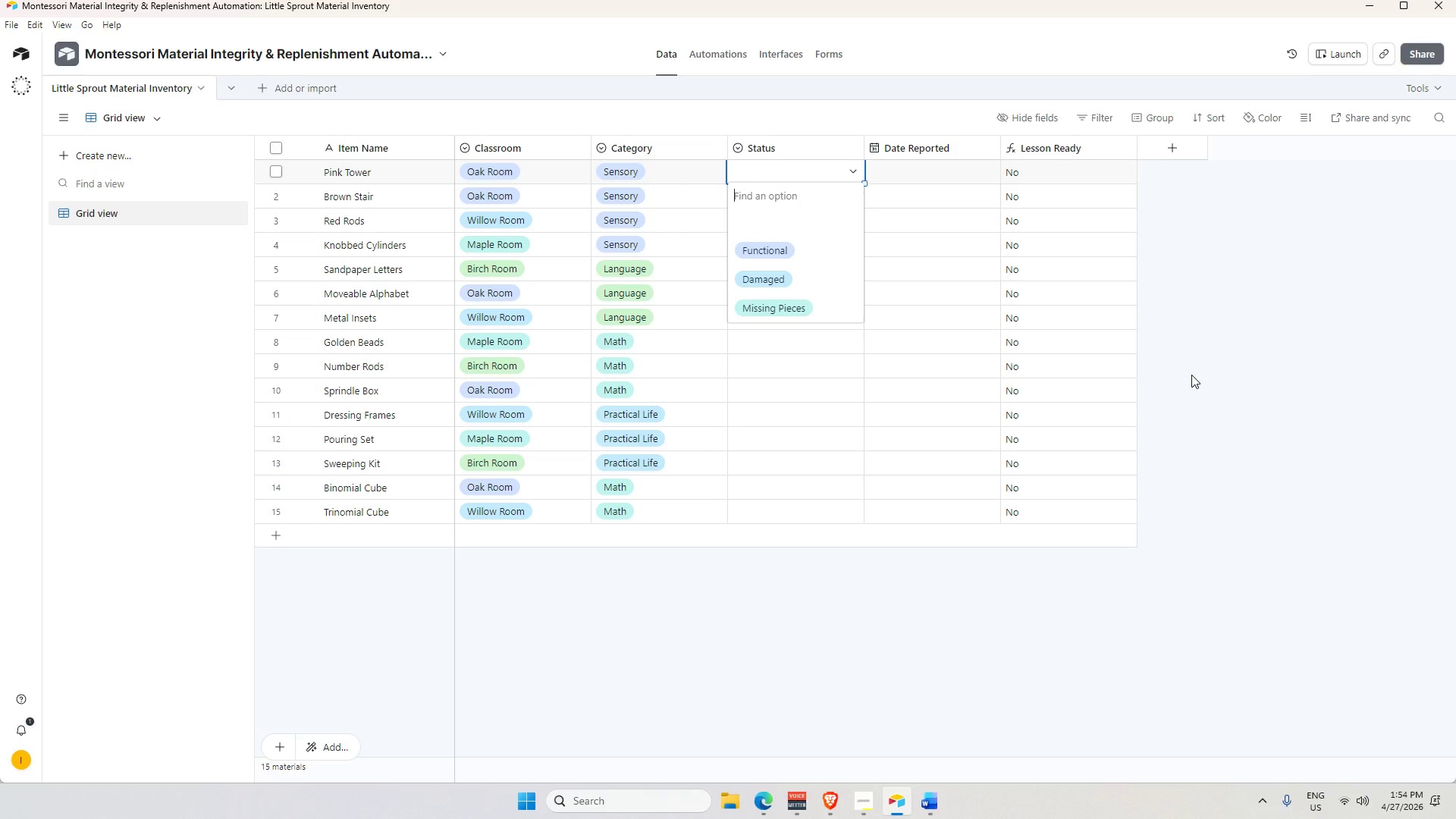 
wait(276.74)
 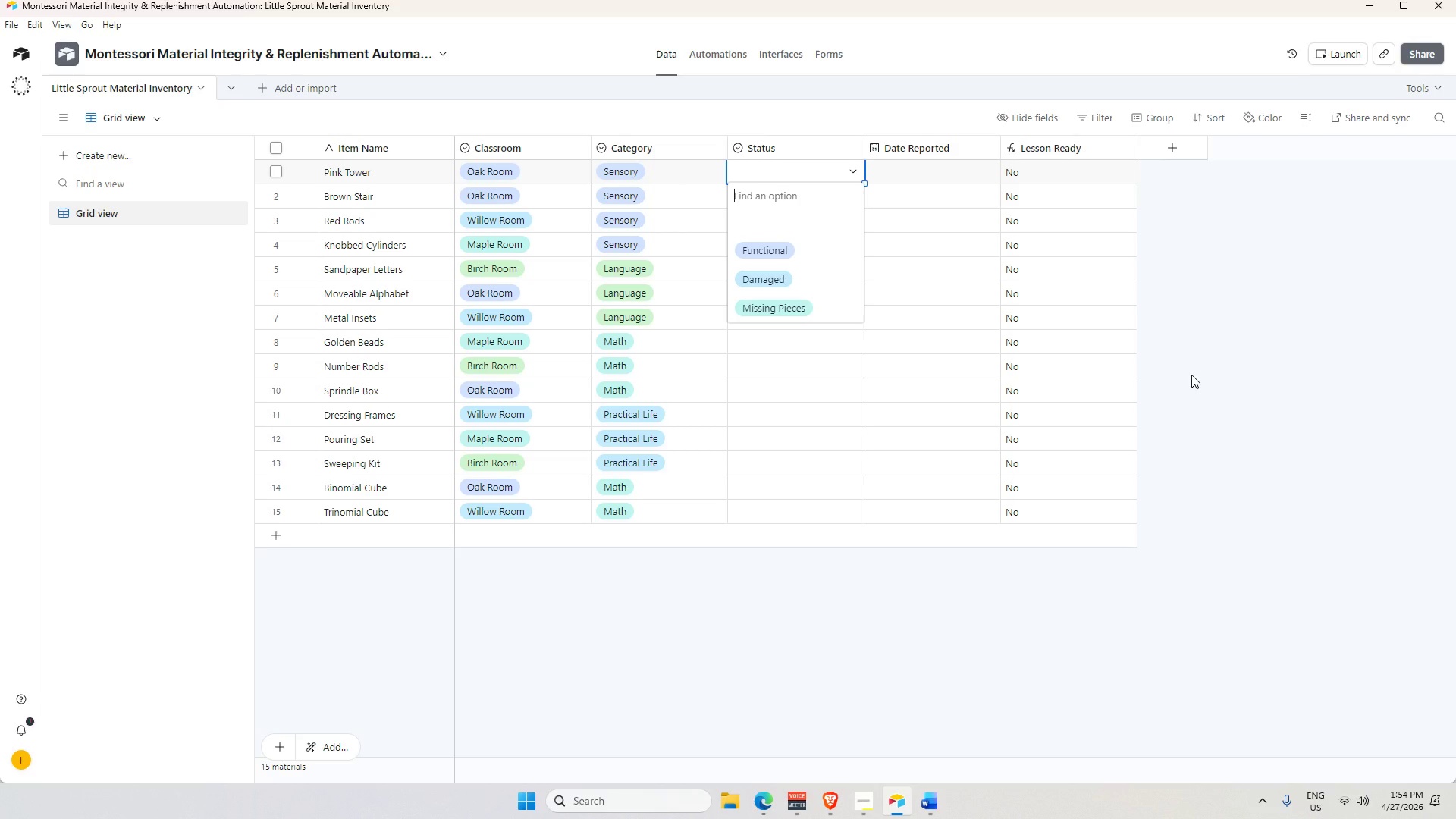 
left_click([927, 815])
 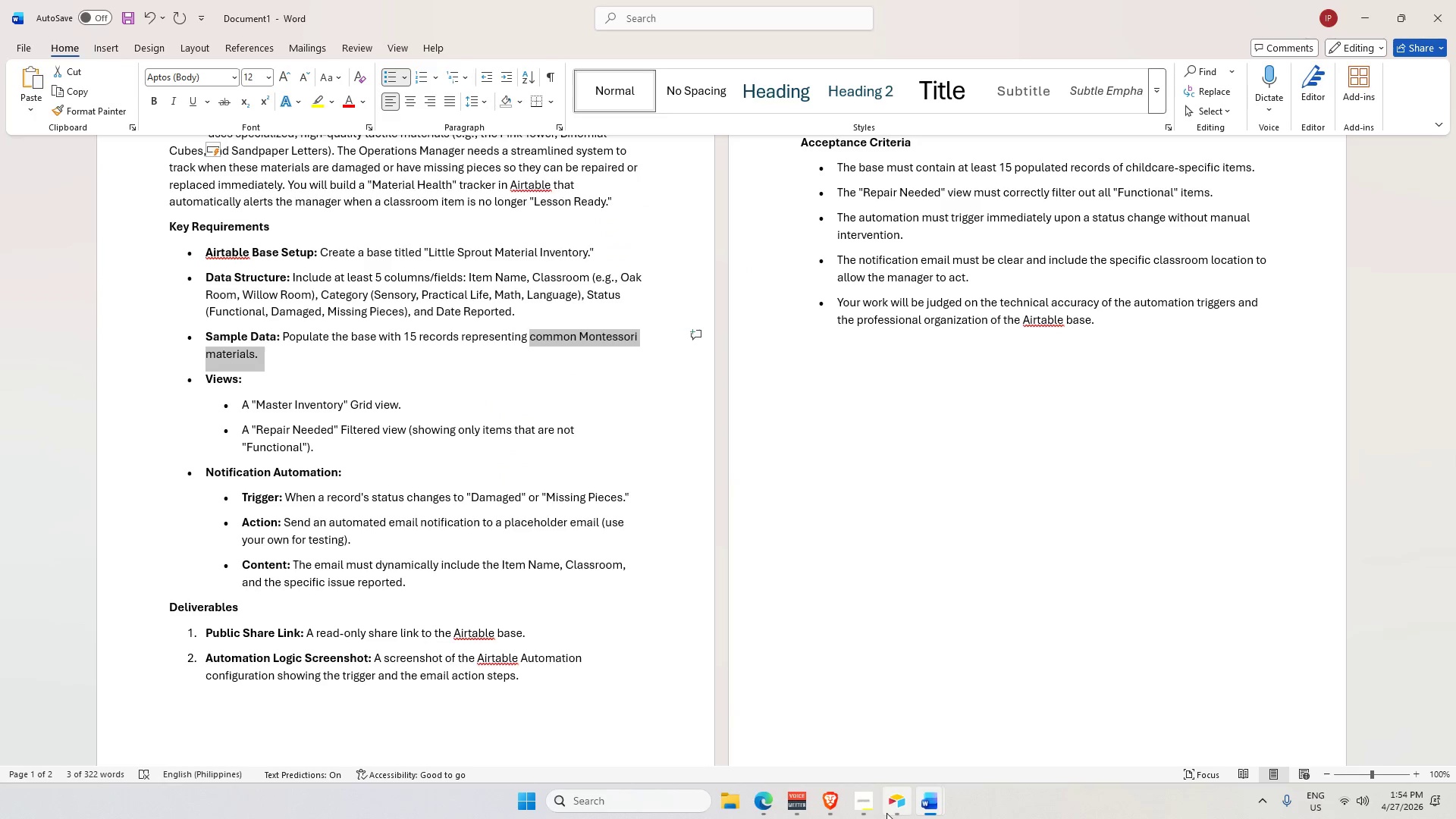 
left_click([888, 805])
 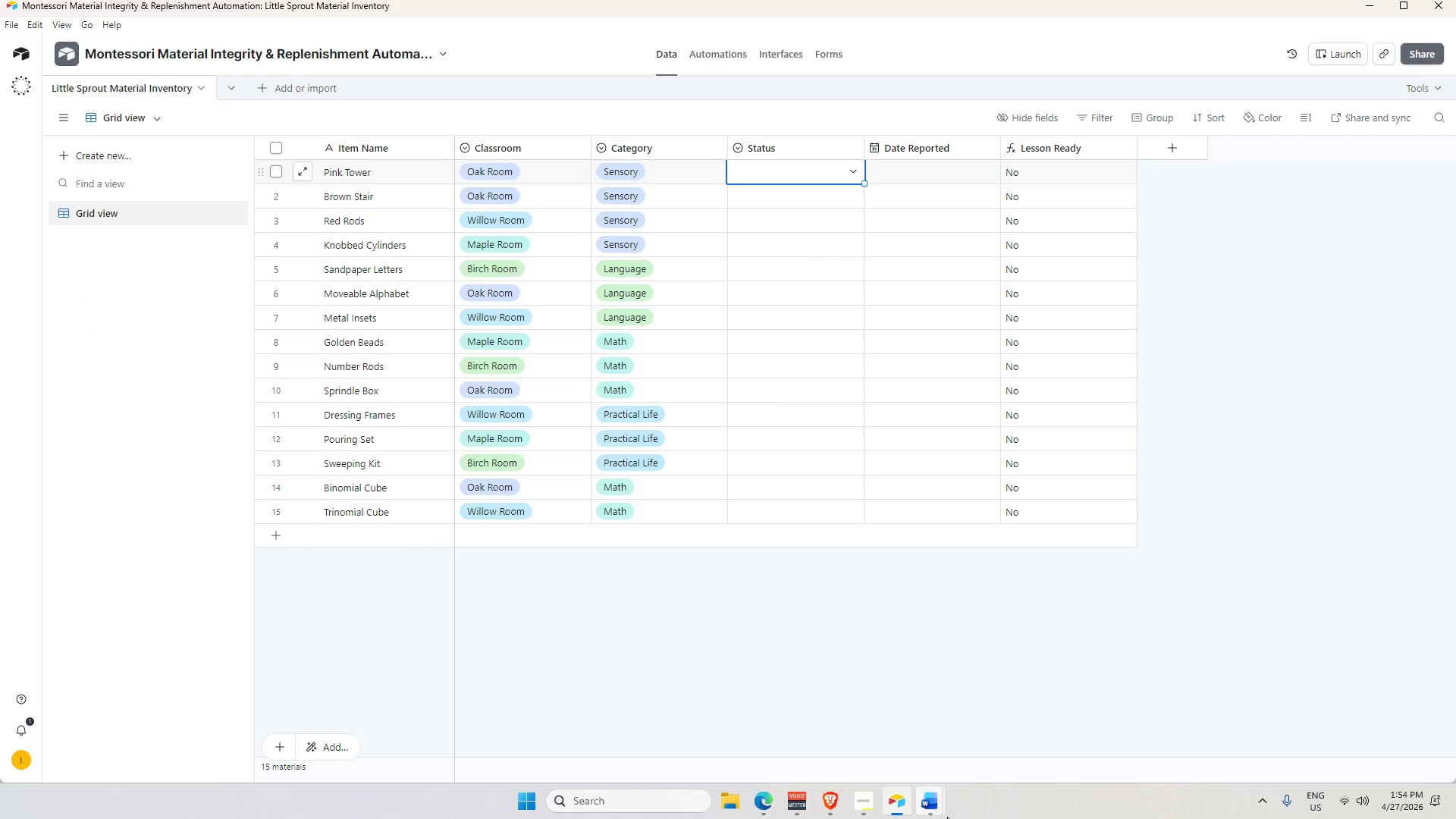 
left_click([924, 804])
 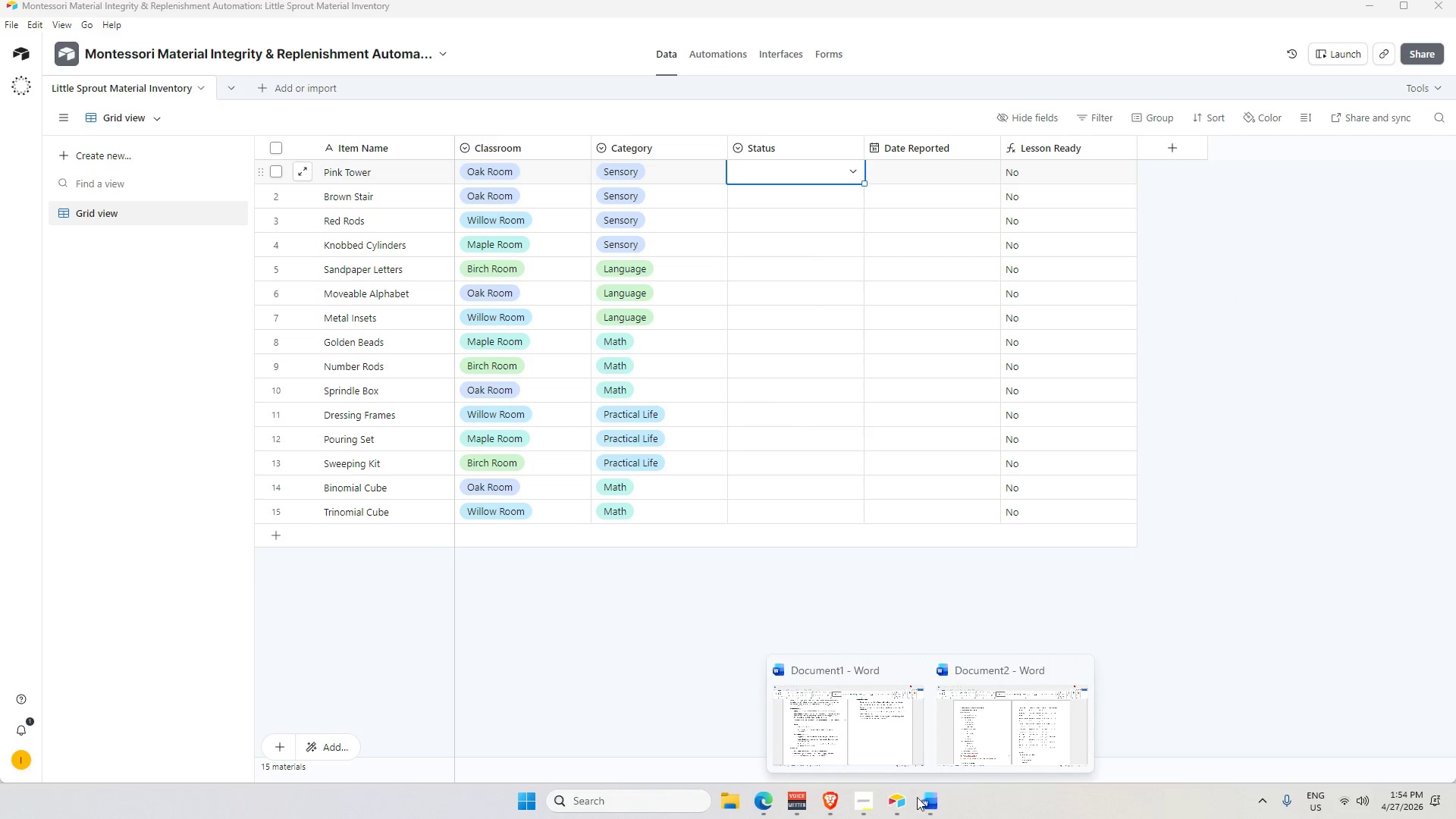 
left_click([879, 742])
 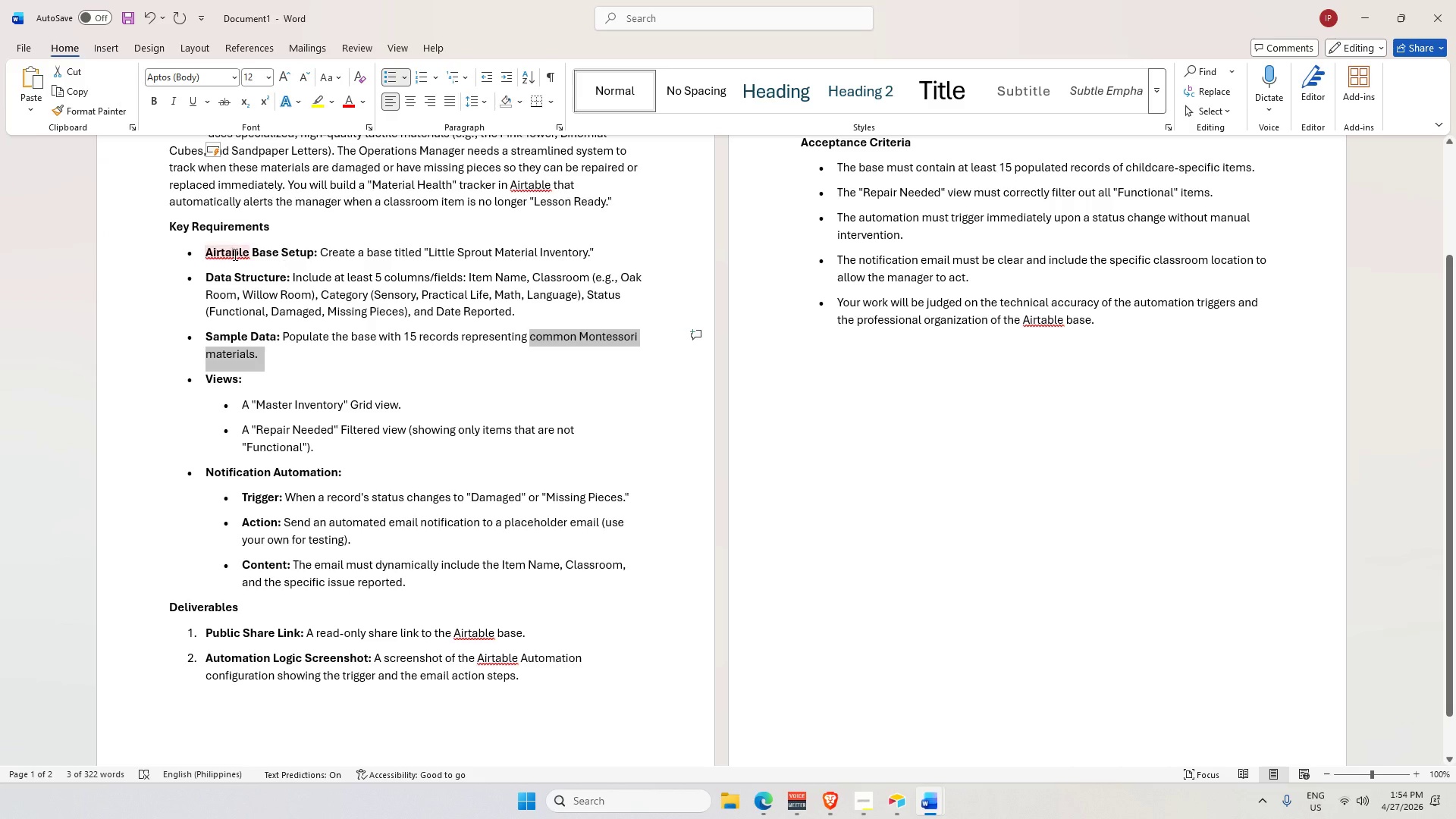 
left_click_drag(start_coordinate=[201, 247], to_coordinate=[408, 396])
 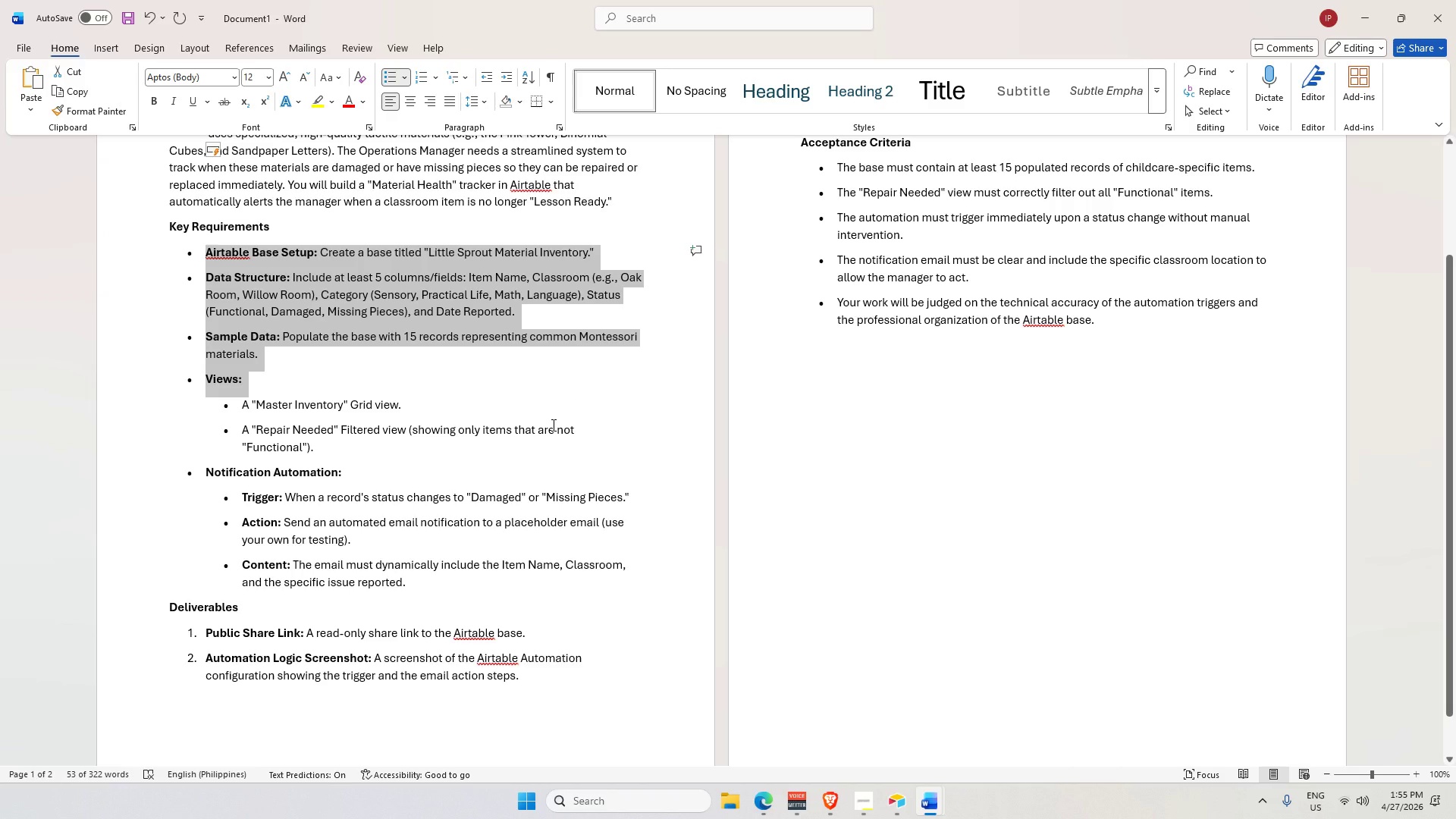 
wait(81.06)
 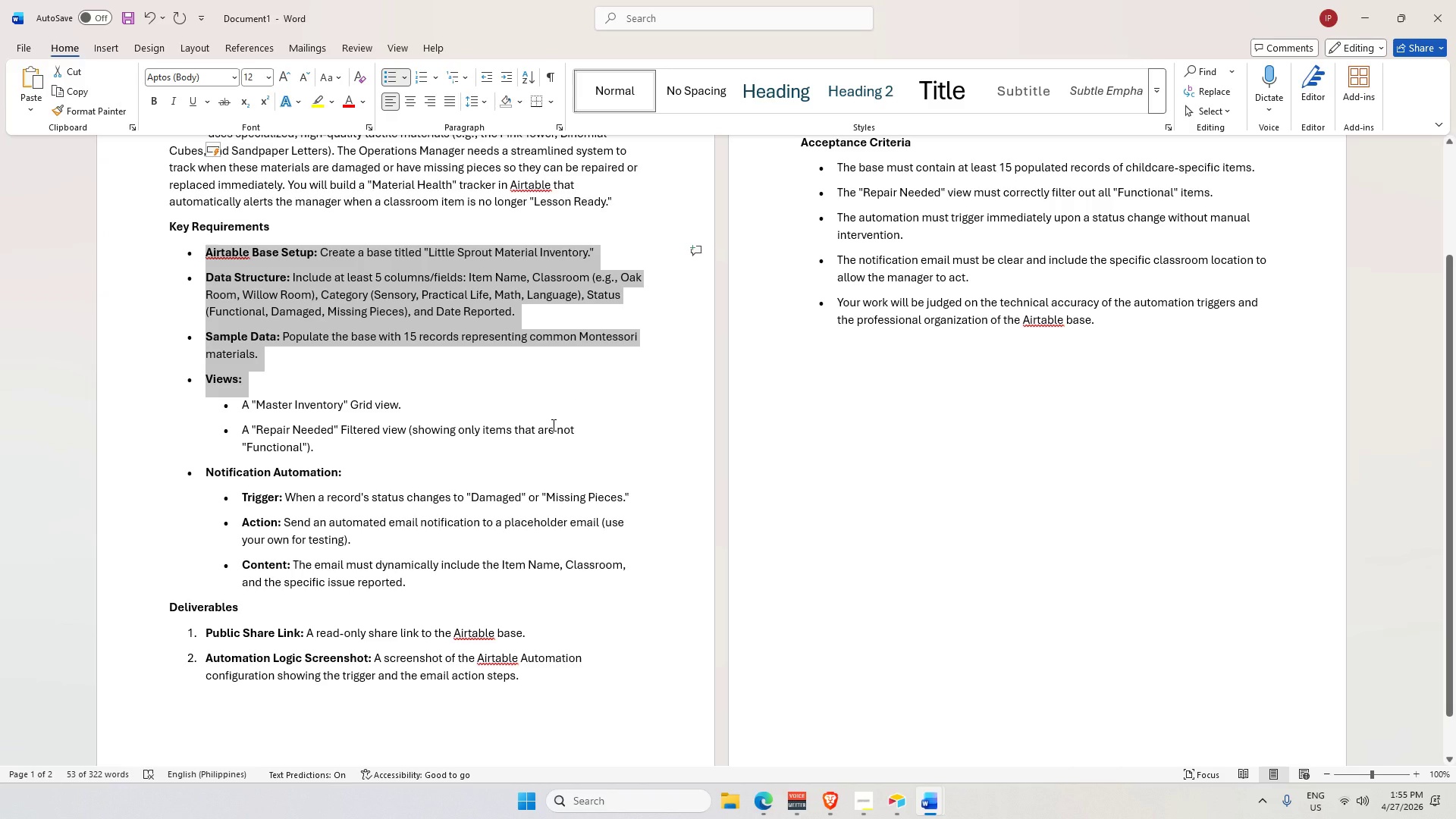 
left_click([838, 806])
 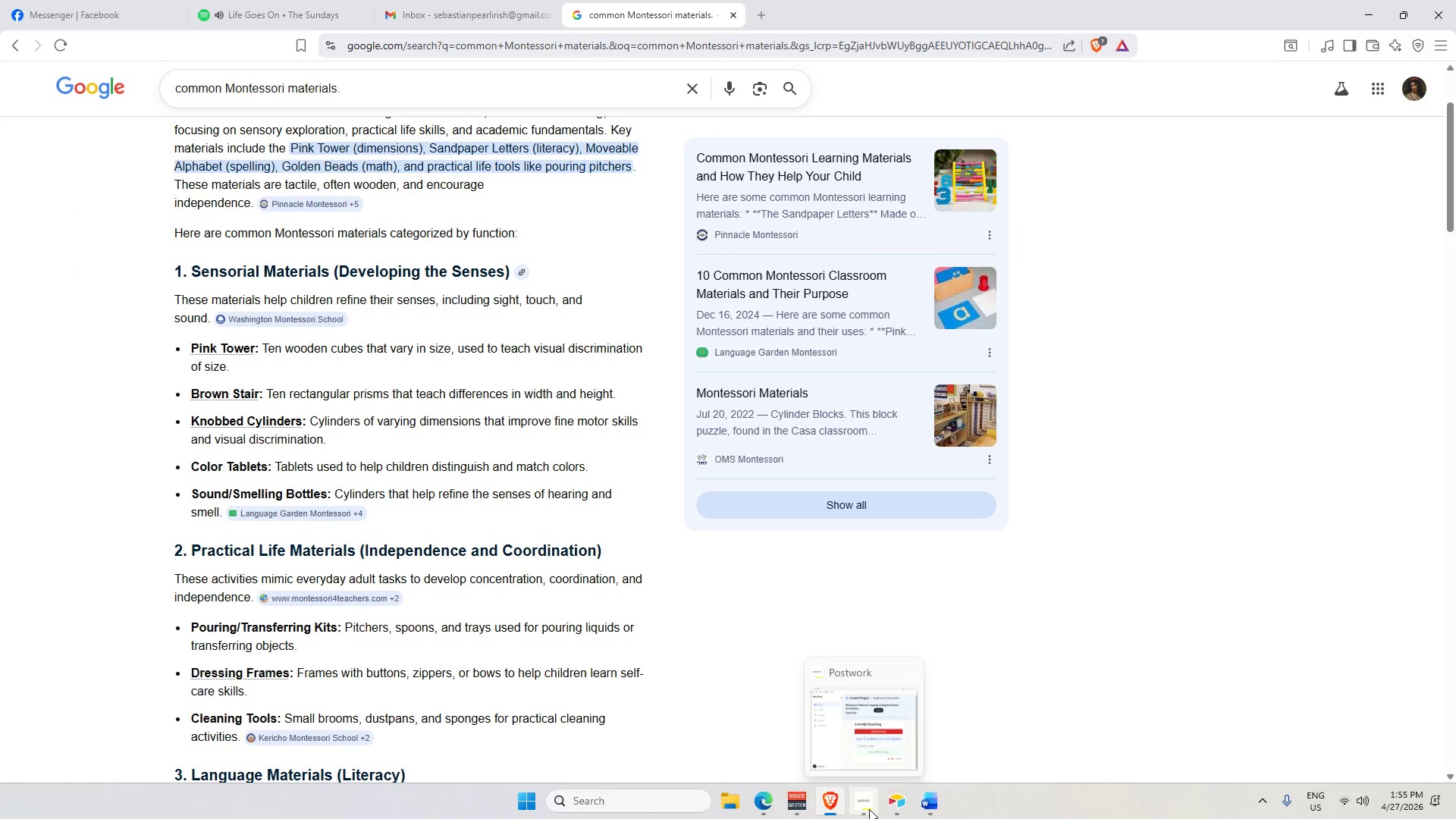 
left_click([869, 809])